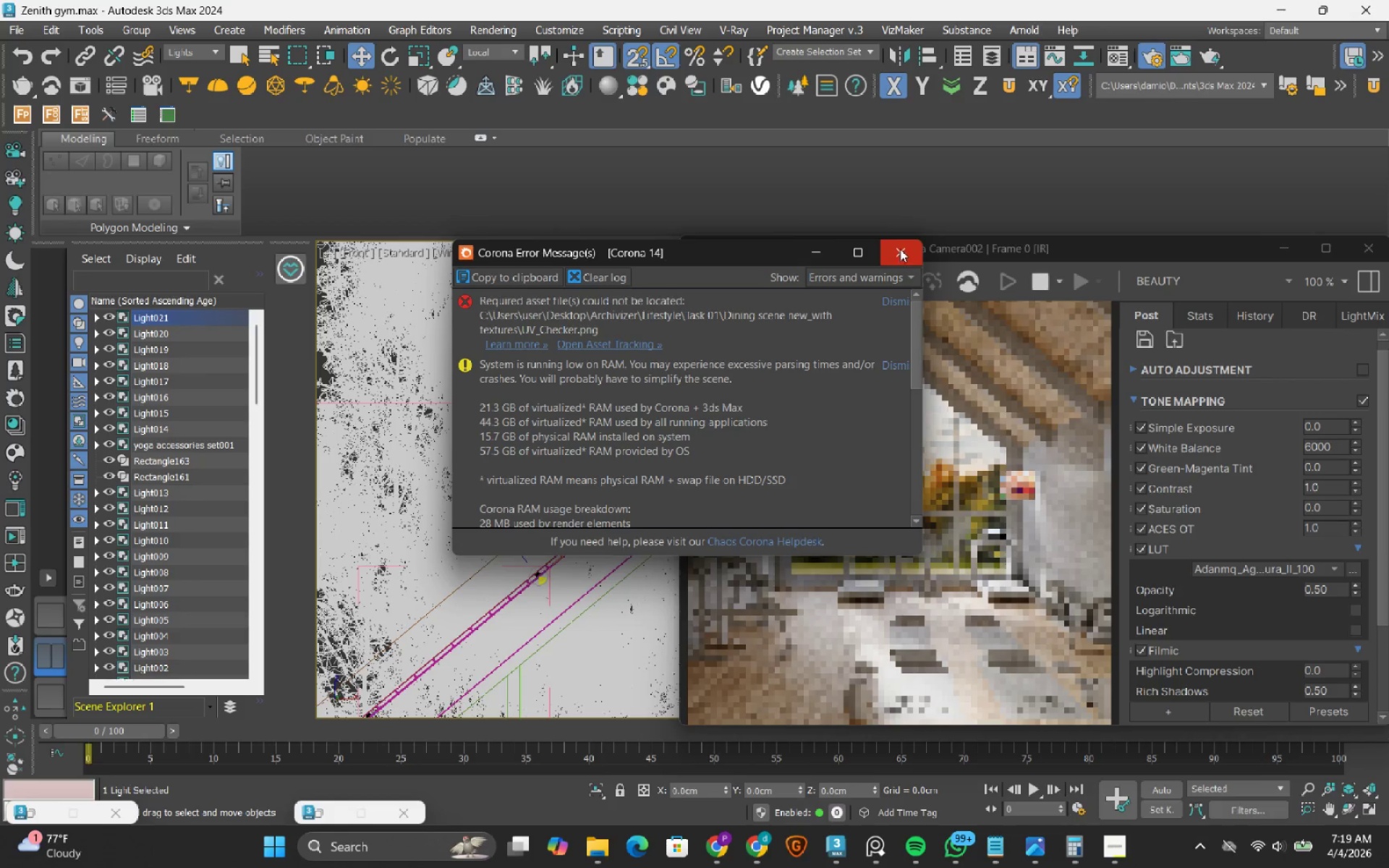 
left_click([900, 249])
 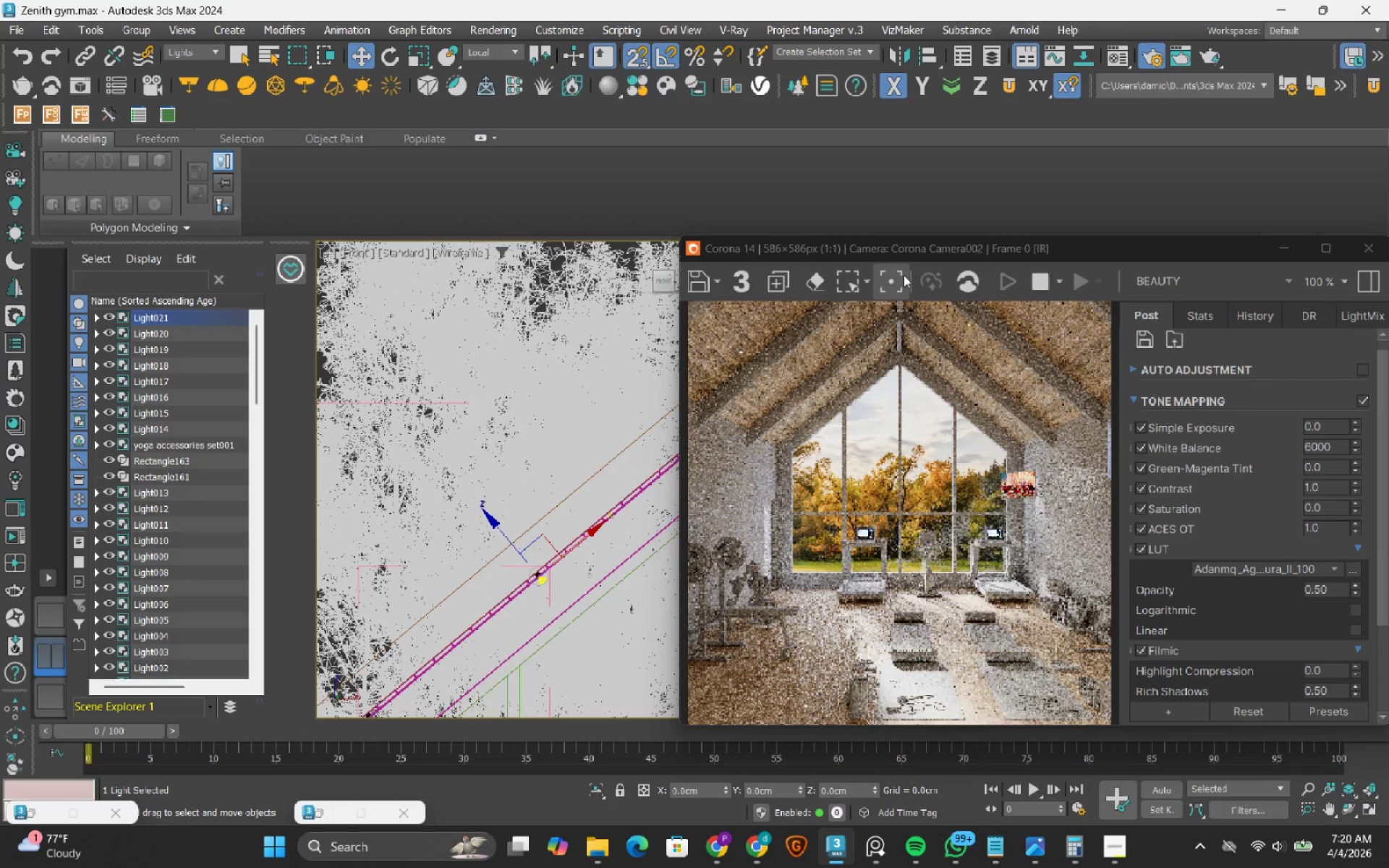 
wait(20.16)
 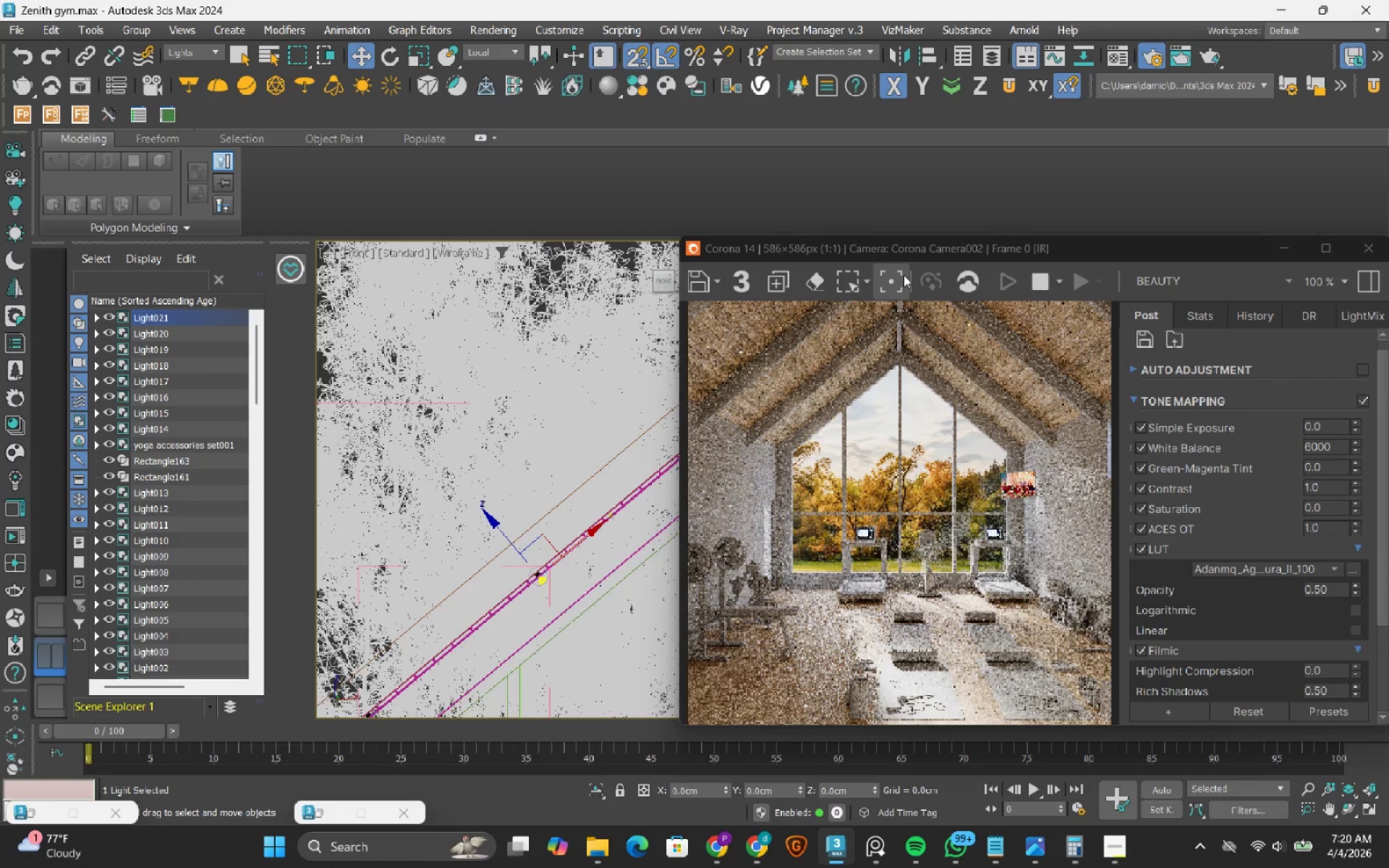 
left_click([196, 427])
 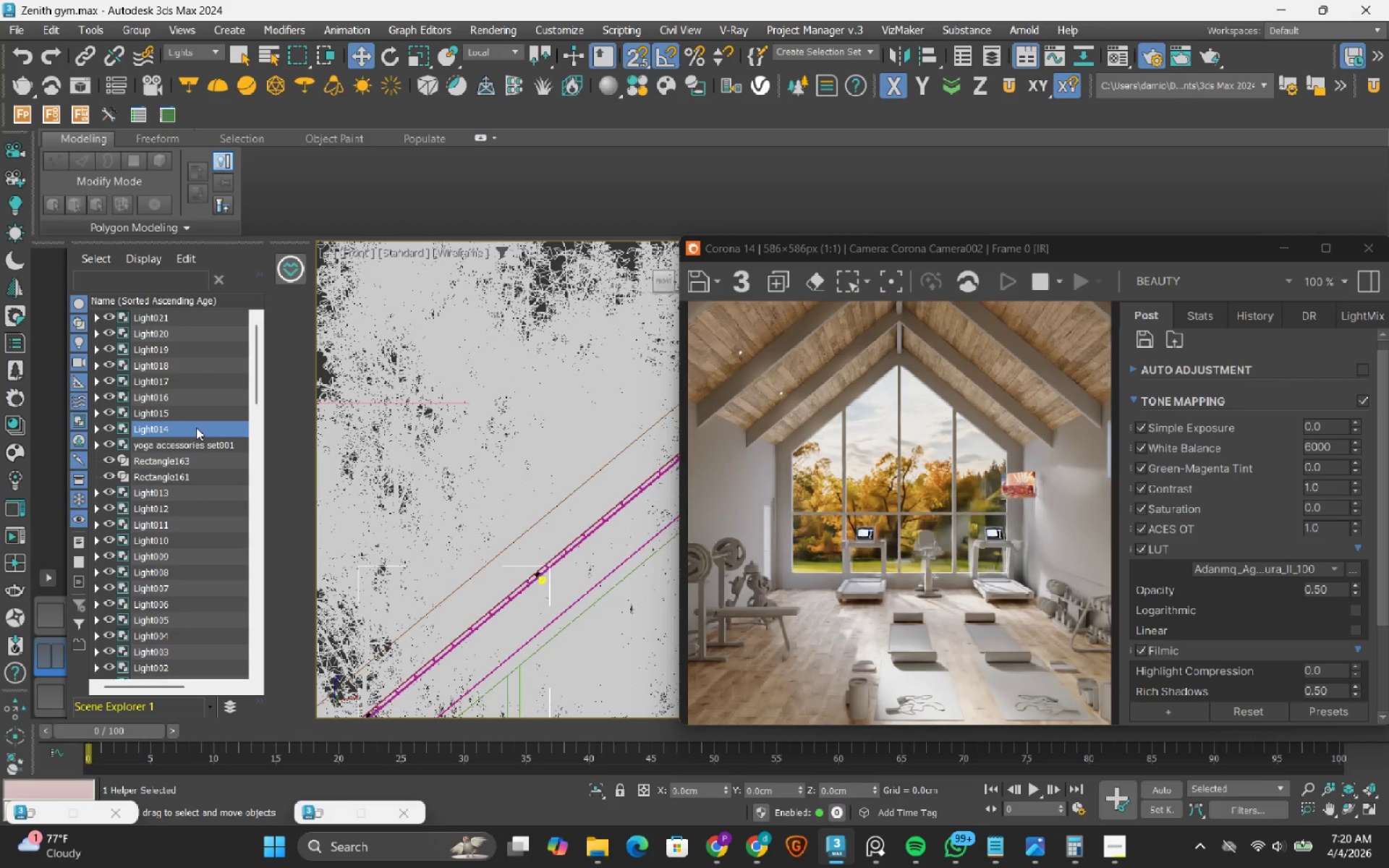 
wait(7.59)
 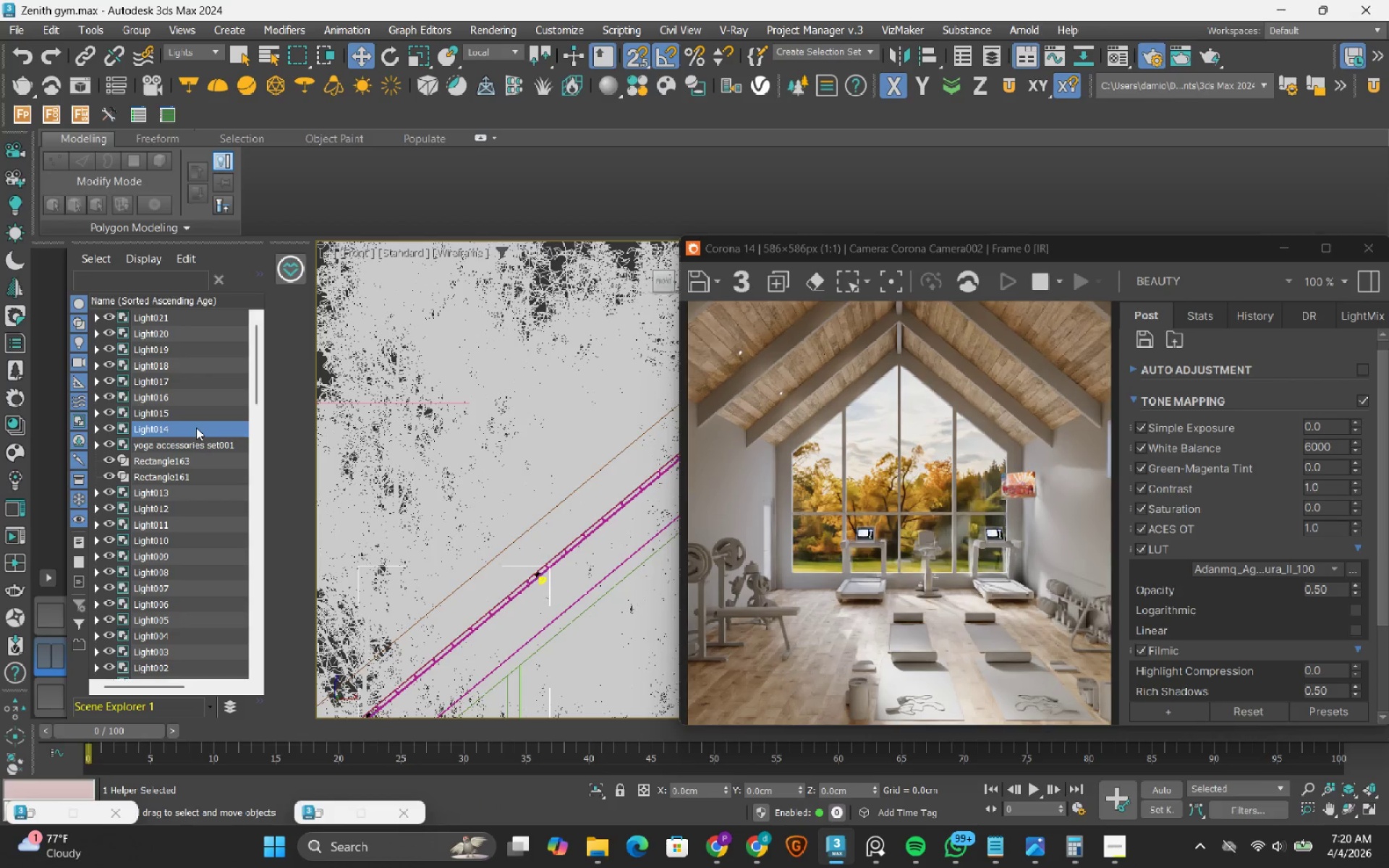 
scroll: coordinate [743, 335], scroll_direction: up, amount: 2.0
 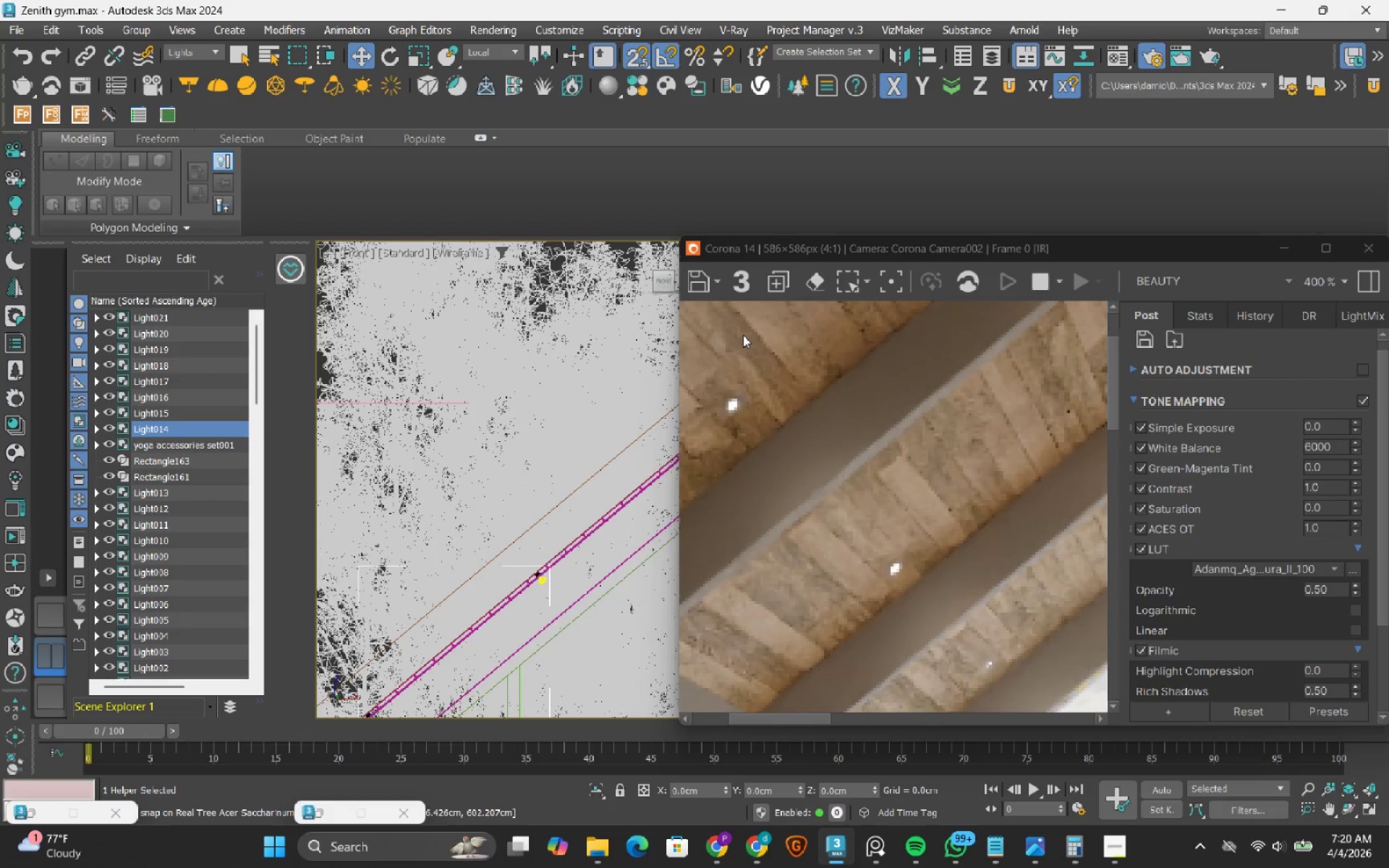 
scroll: coordinate [743, 335], scroll_direction: down, amount: 2.0
 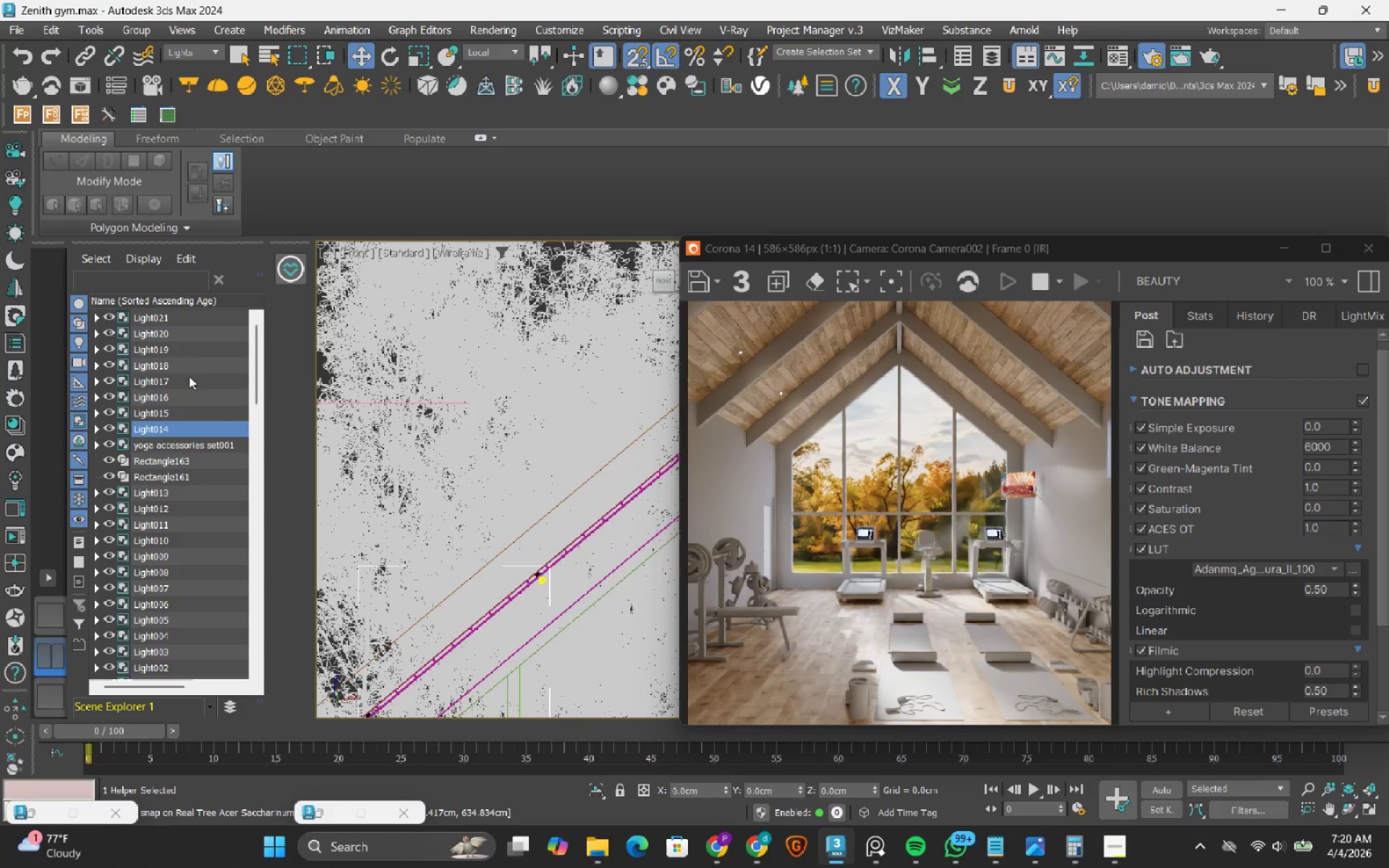 
hold_key(key=ShiftRight, duration=0.45)
left_click([172, 313])
 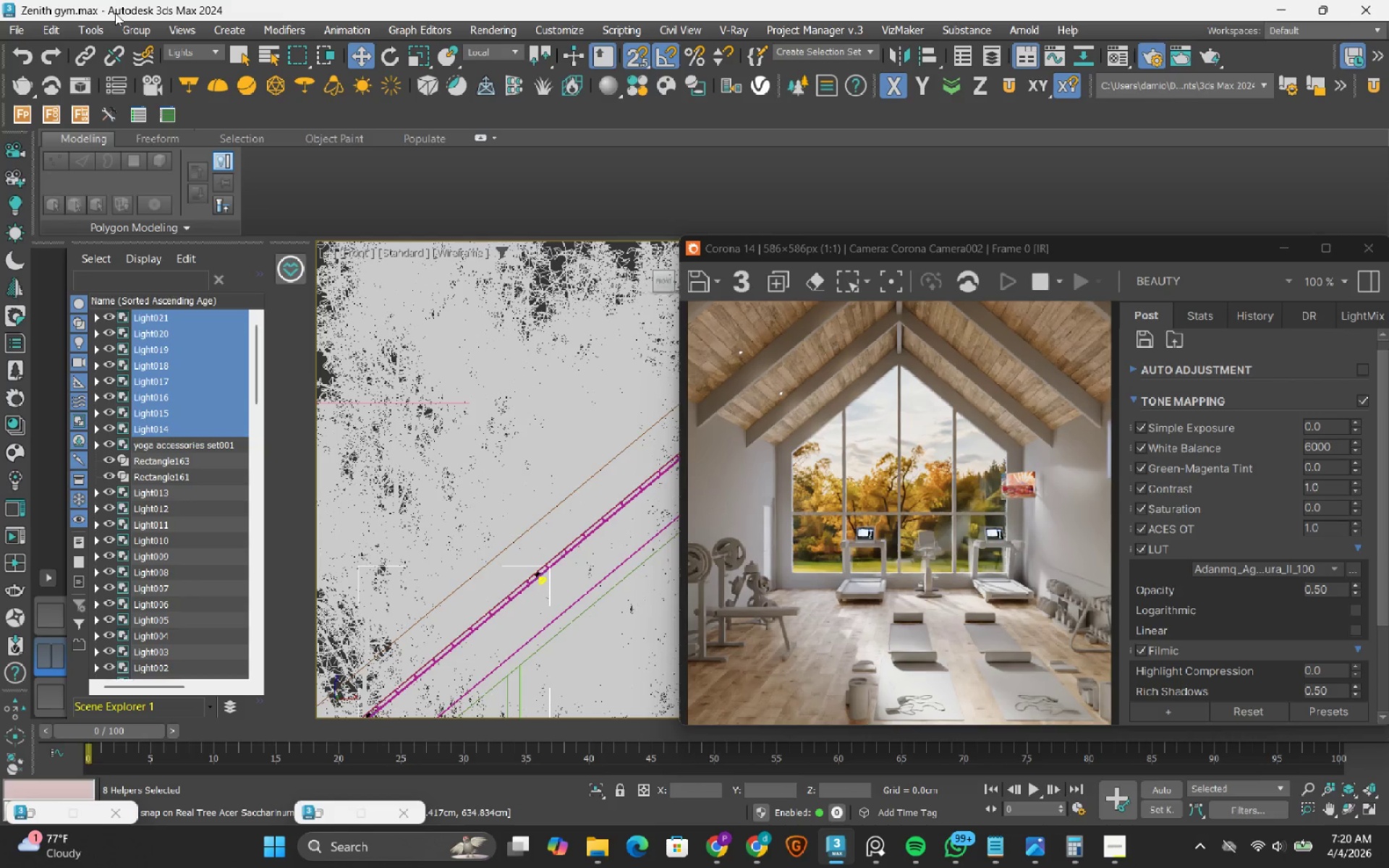 
left_click([130, 30])
 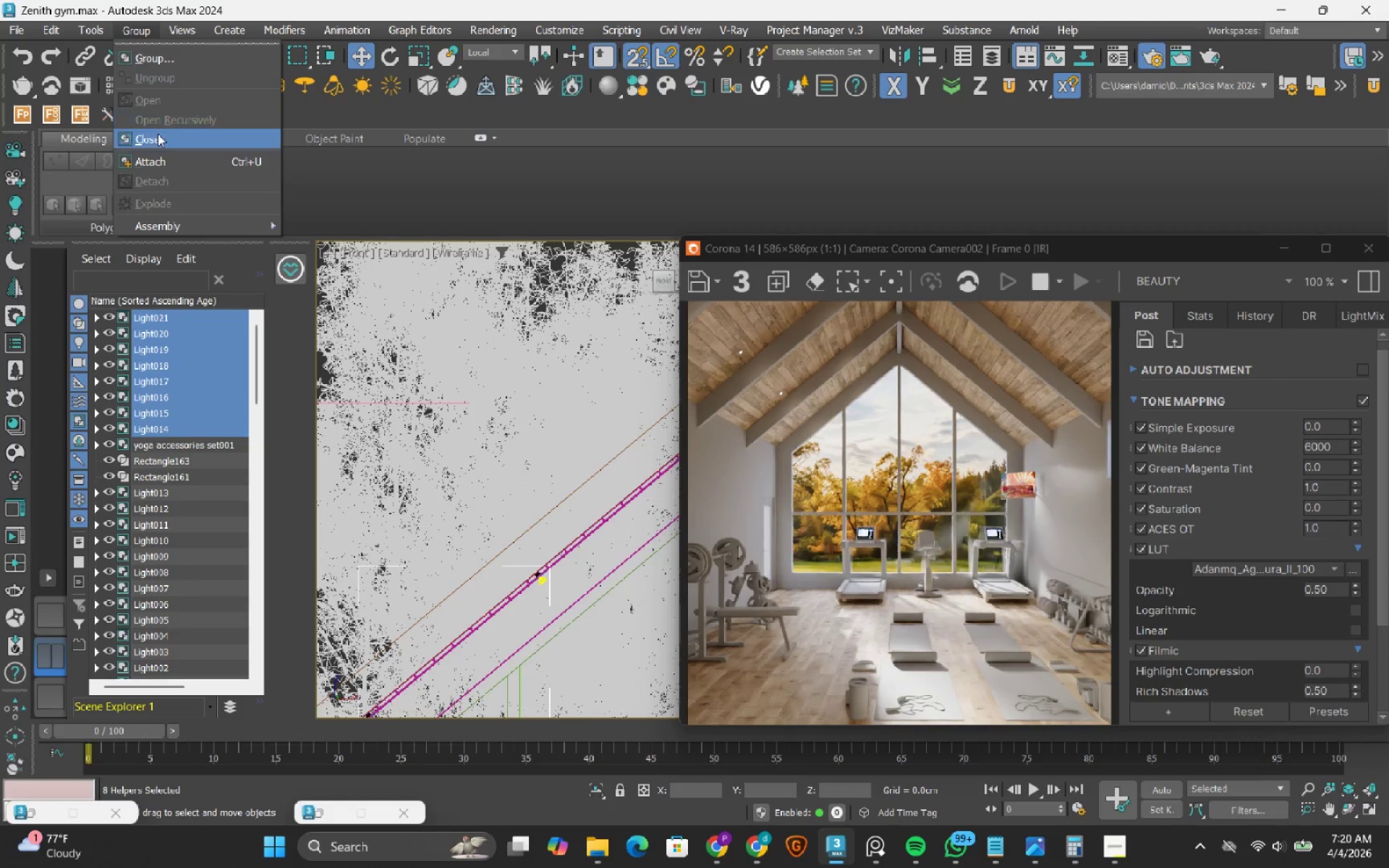 
left_click([158, 135])
 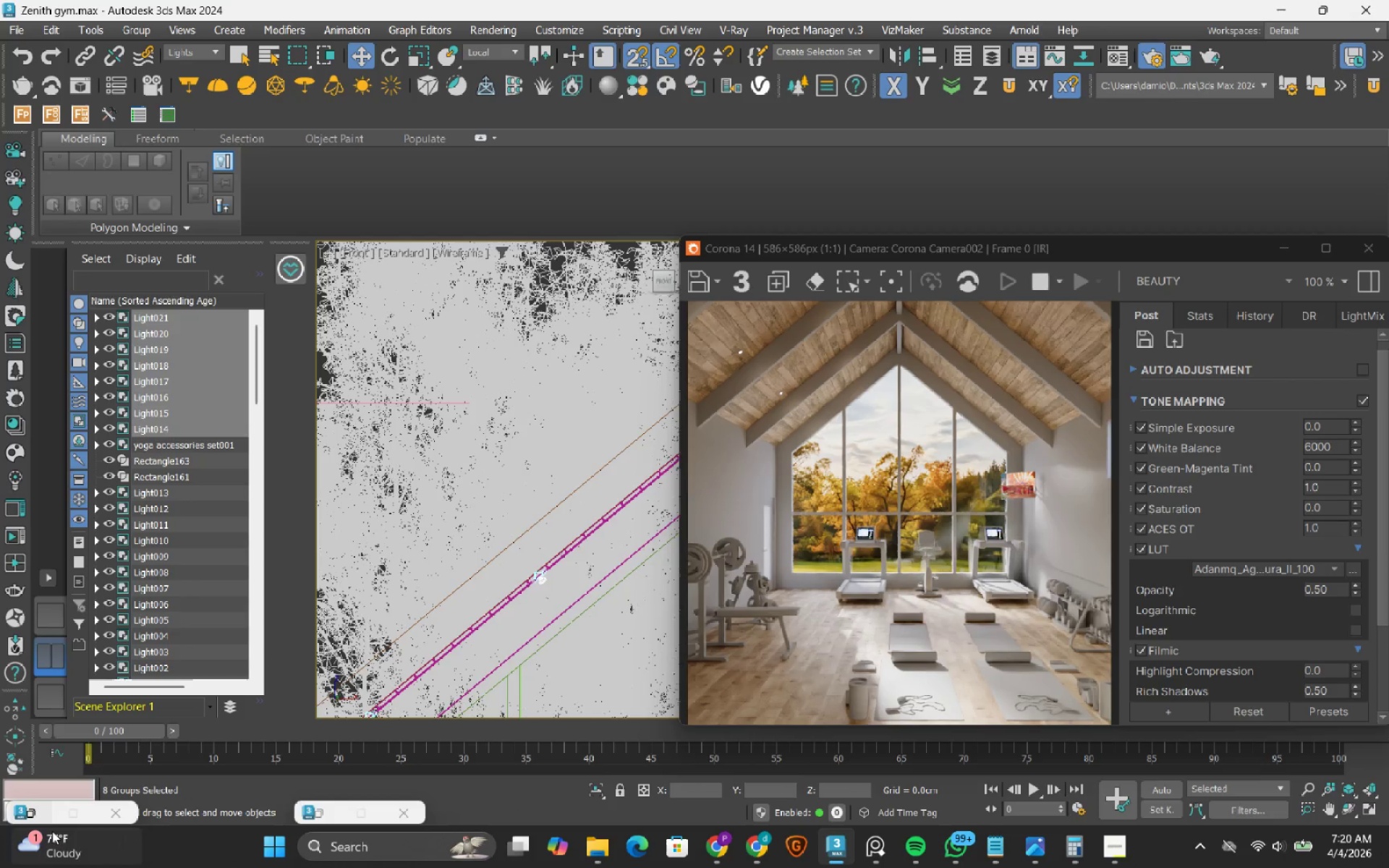 
left_click([40, 812])
 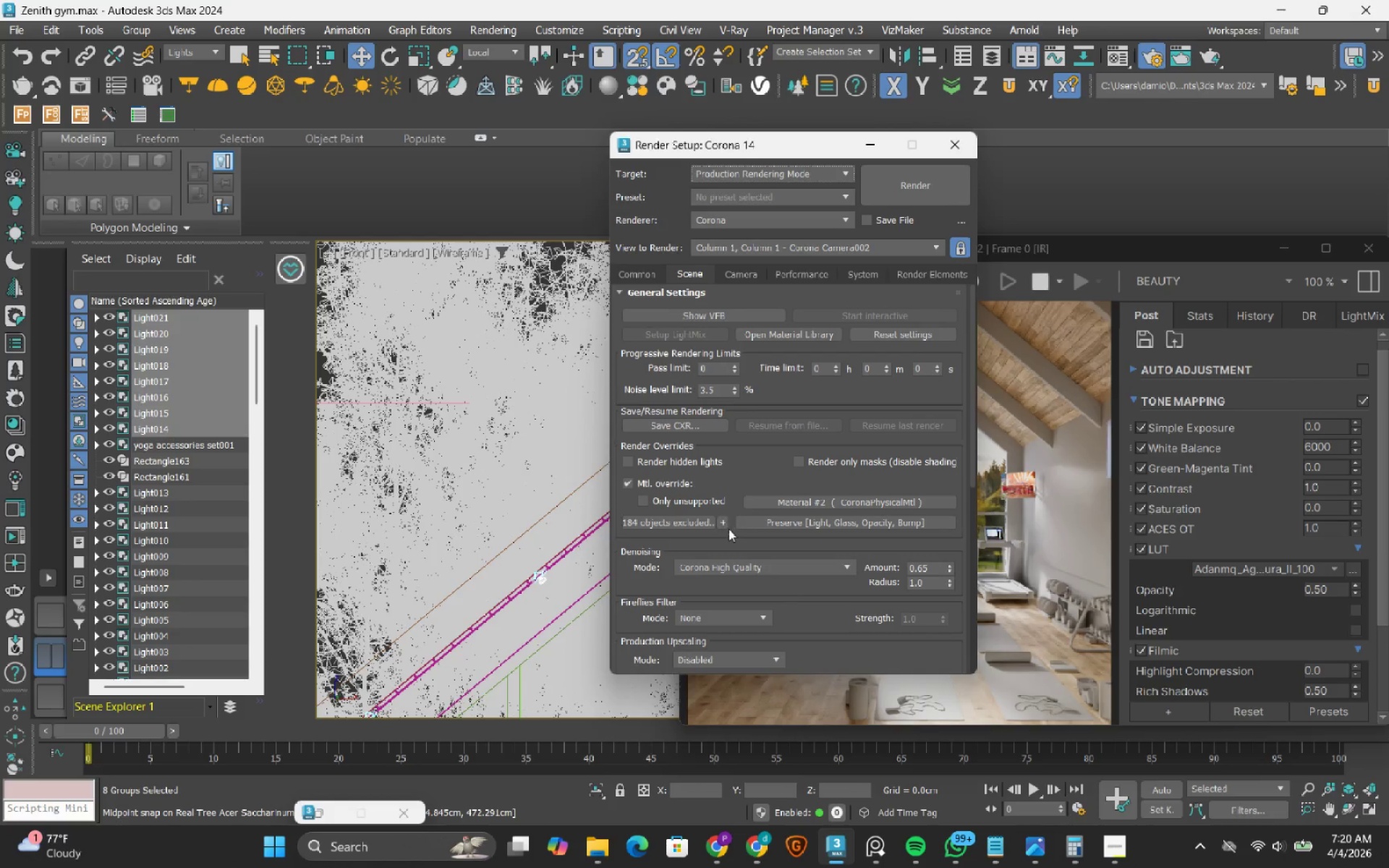 
left_click([718, 524])
 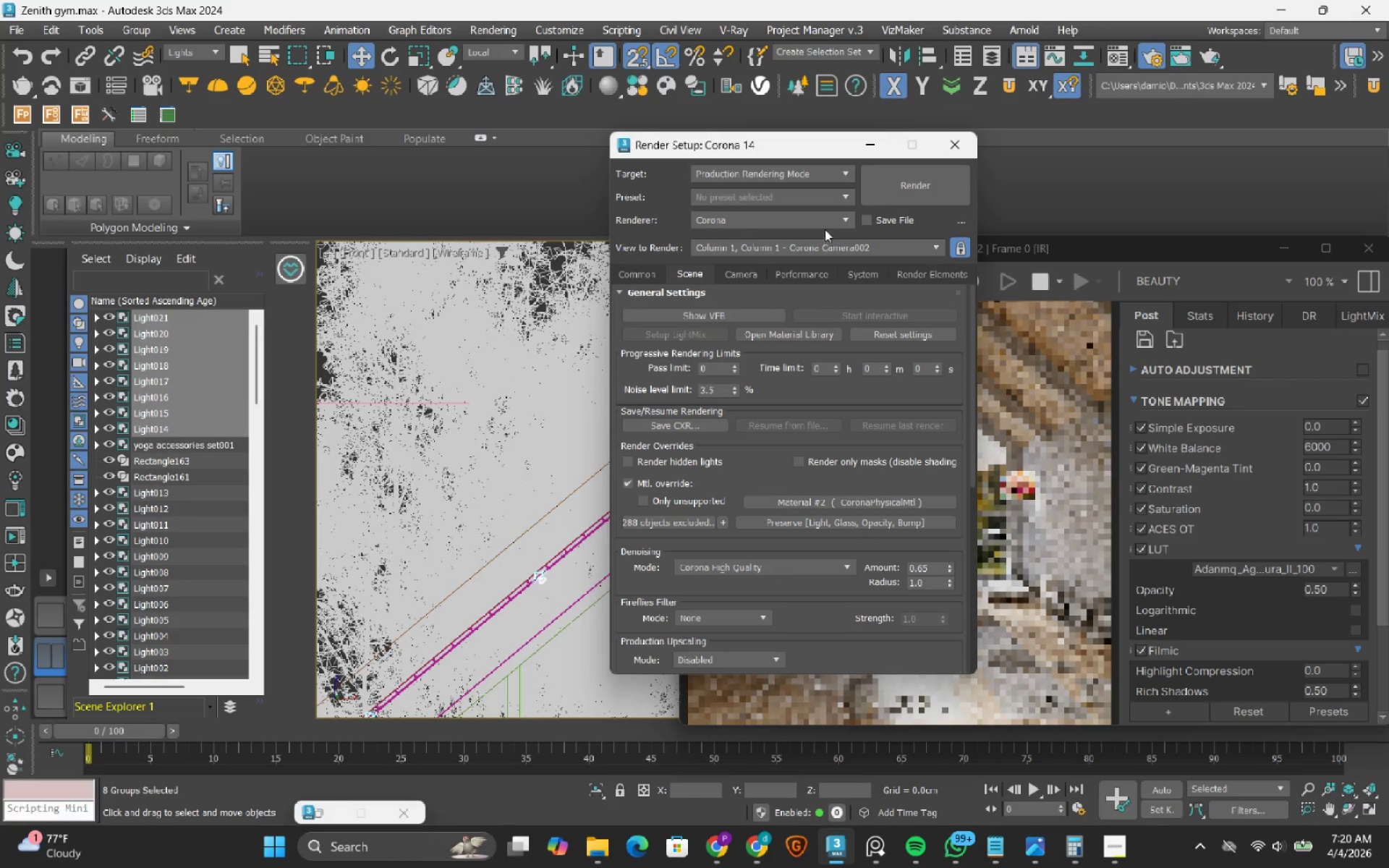 
left_click([871, 152])
 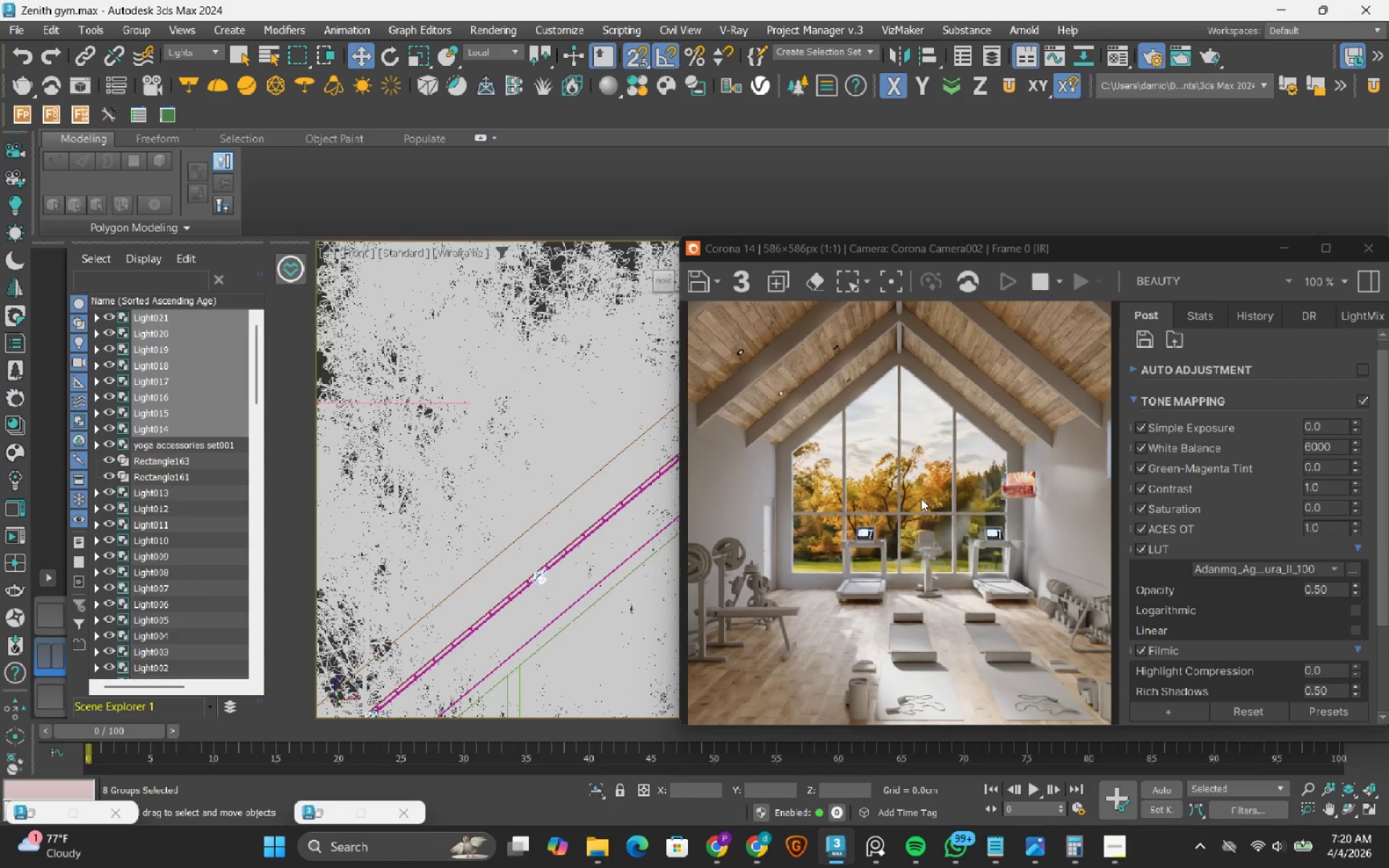 
wait(17.08)
 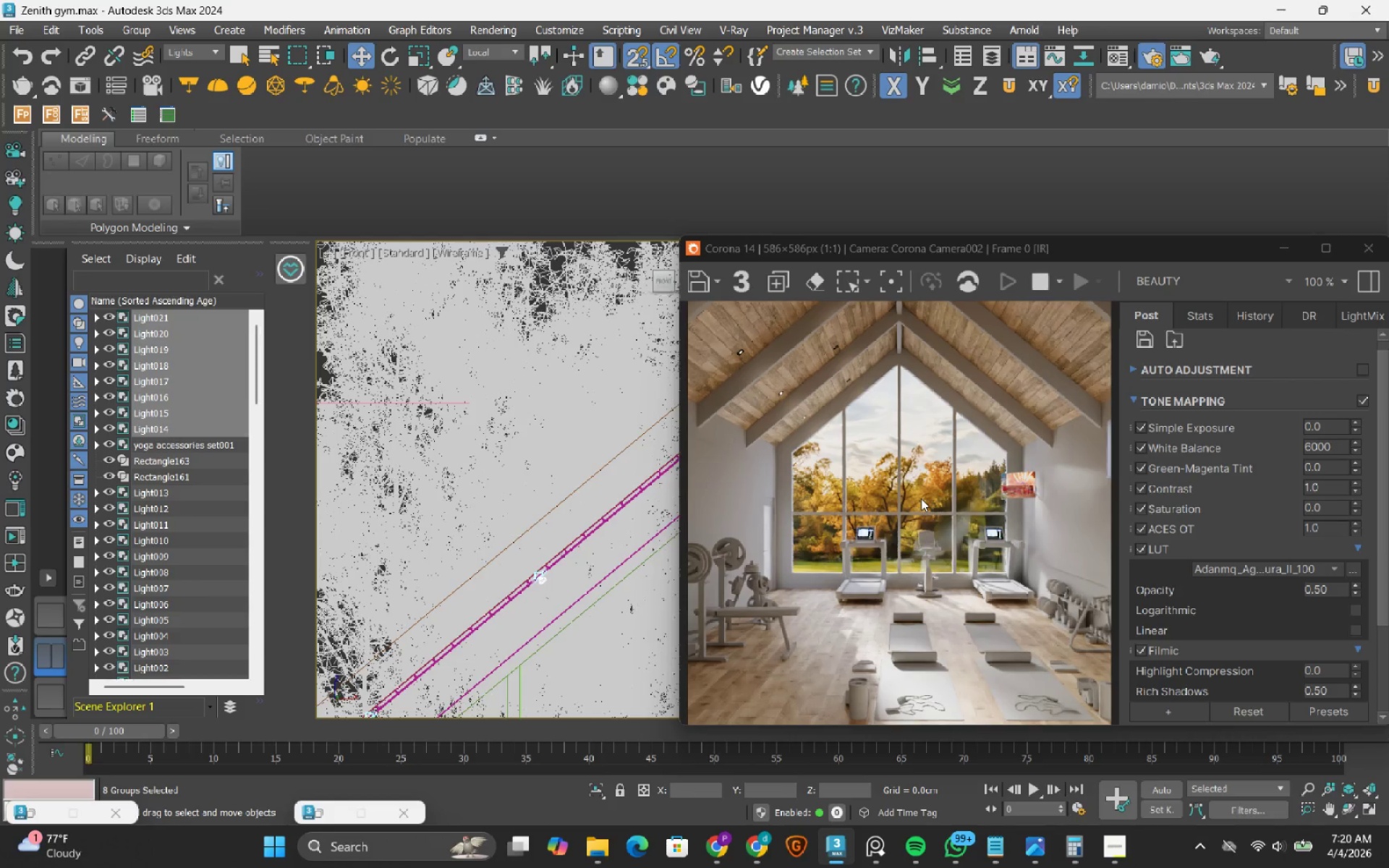 
scroll: coordinate [1021, 521], scroll_direction: up, amount: 1.0
 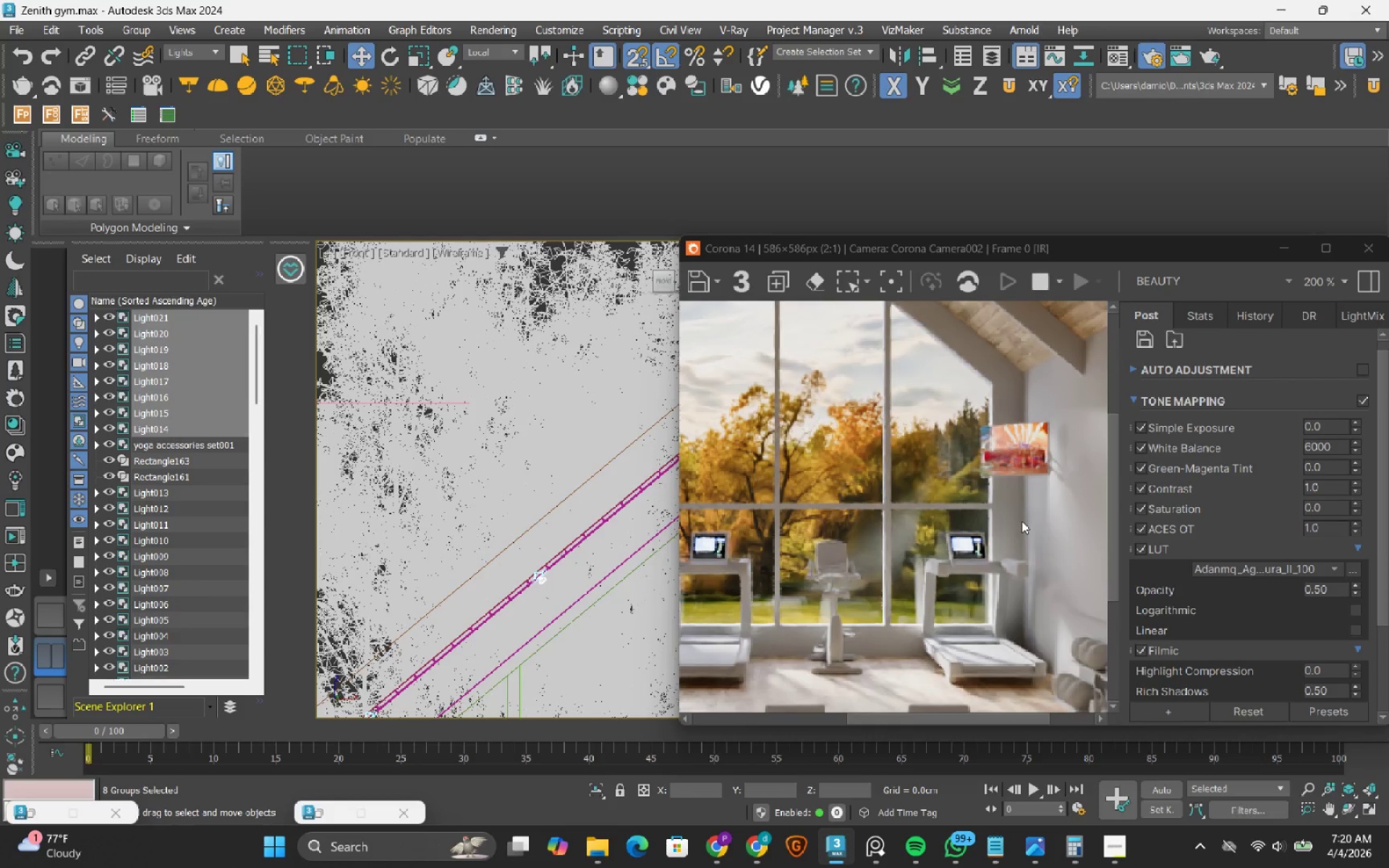 
scroll: coordinate [1021, 521], scroll_direction: down, amount: 2.0
 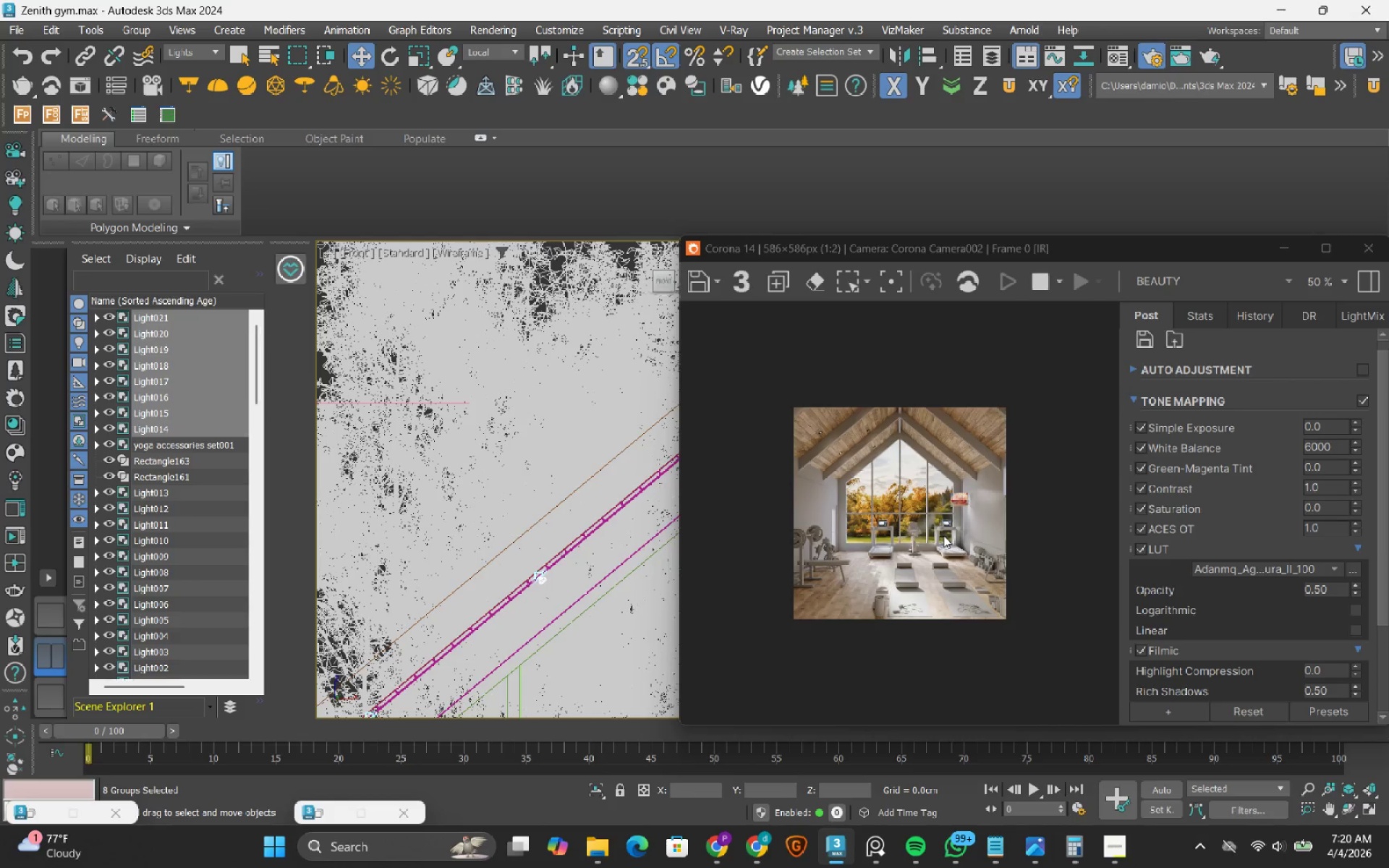 
scroll: coordinate [943, 535], scroll_direction: up, amount: 1.0
 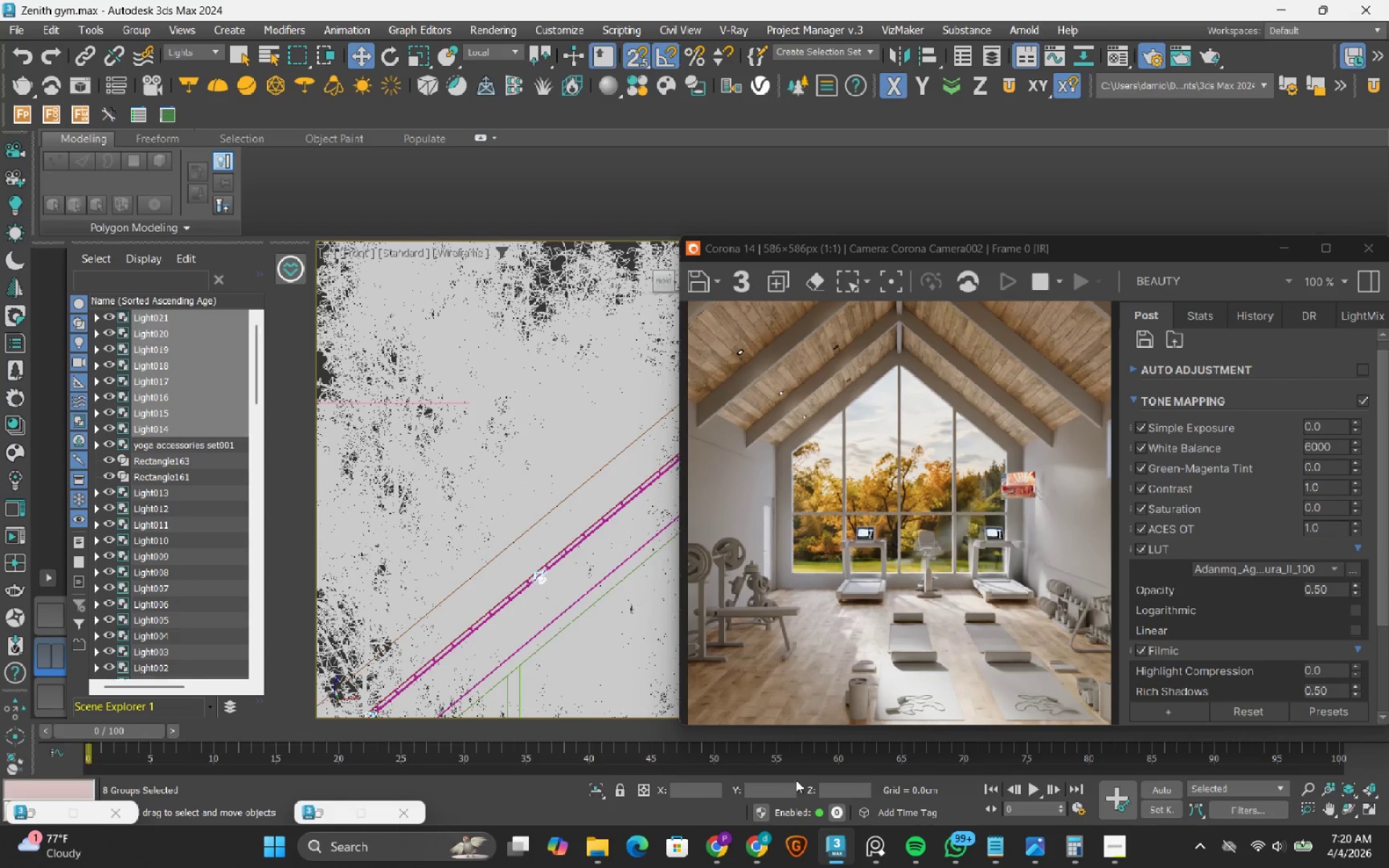 
left_click([891, 854])
 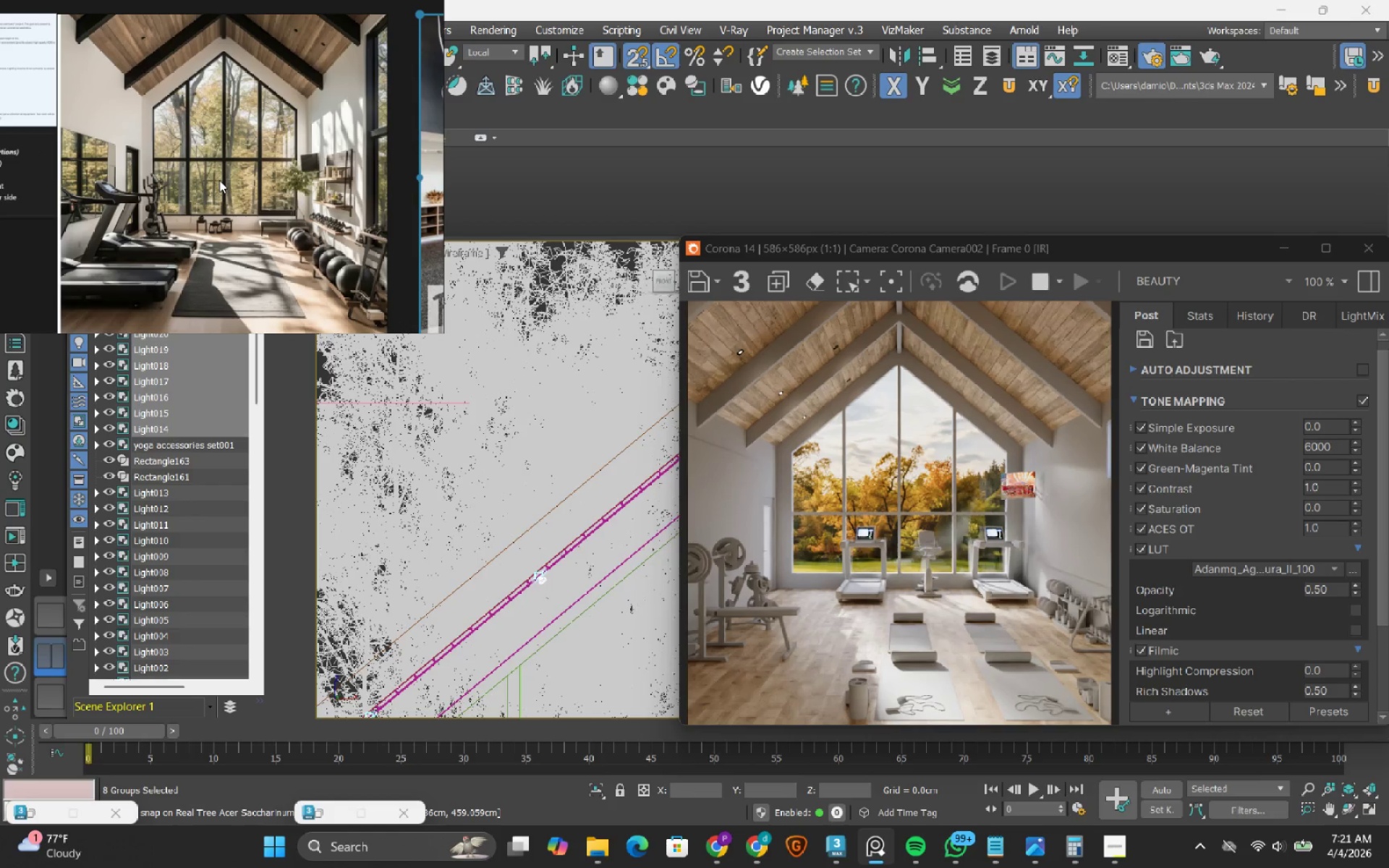 
wait(5.27)
 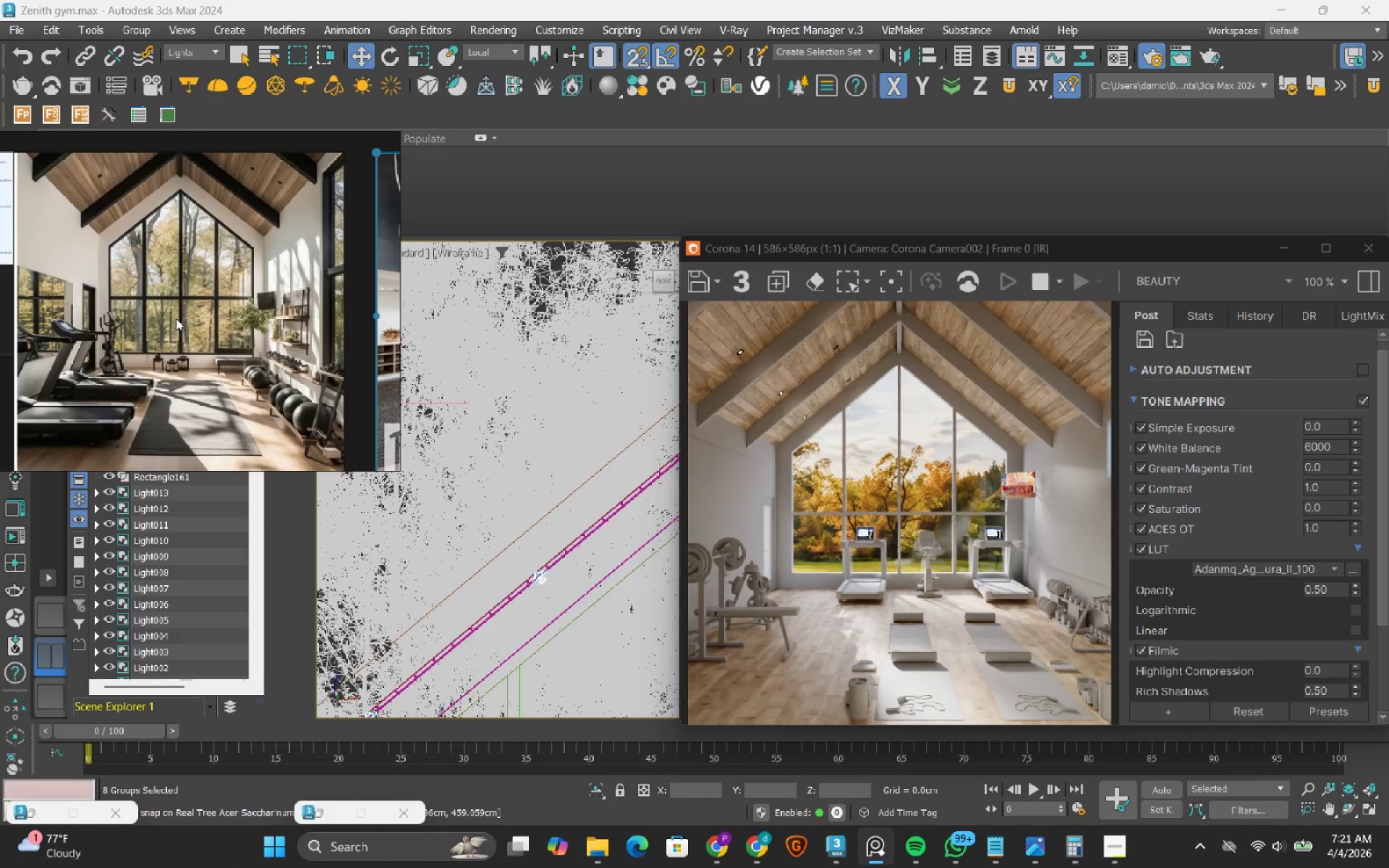 
left_click([909, 486])
 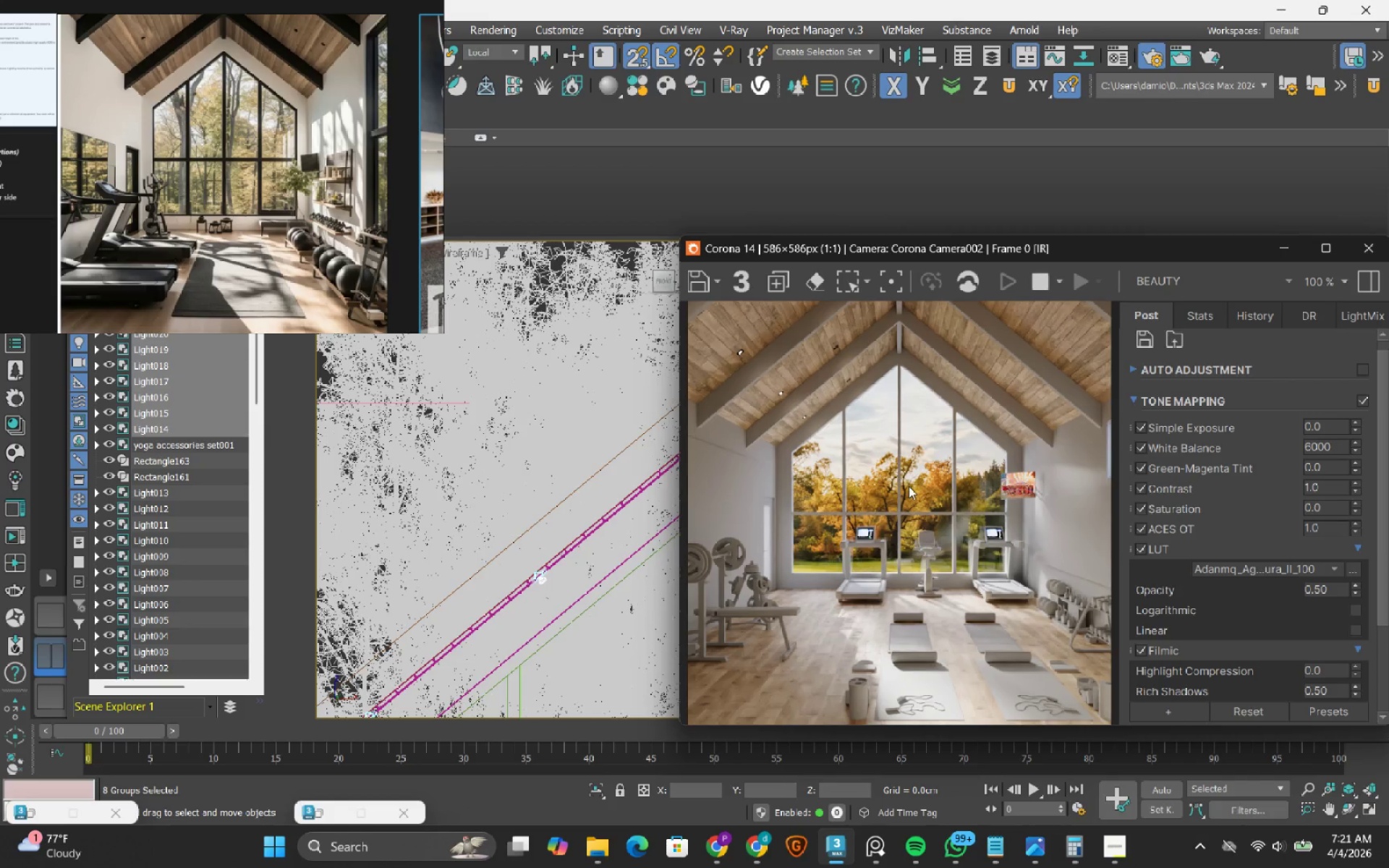 
wait(12.22)
 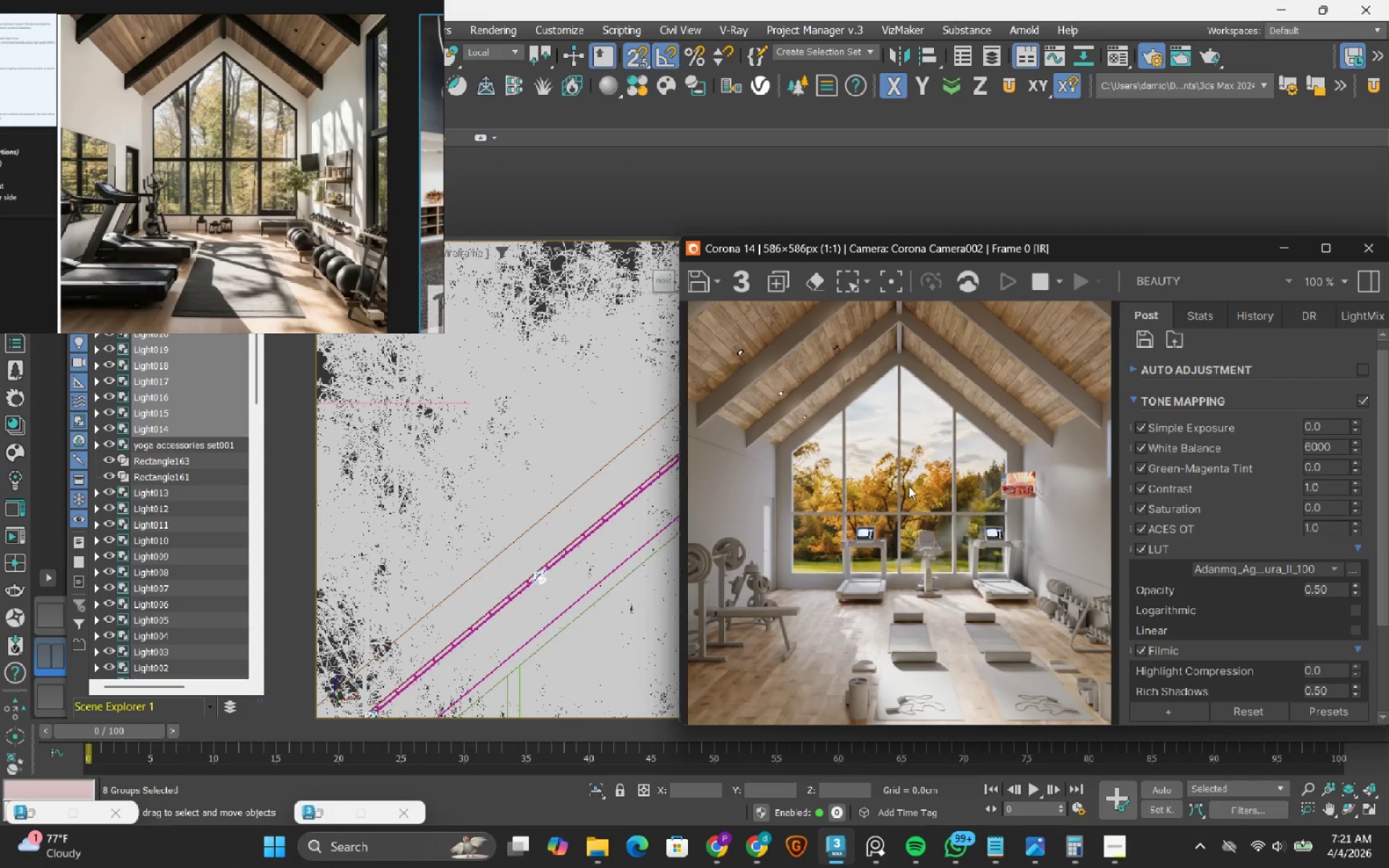 
scroll: coordinate [888, 483], scroll_direction: none, amount: 0.0
 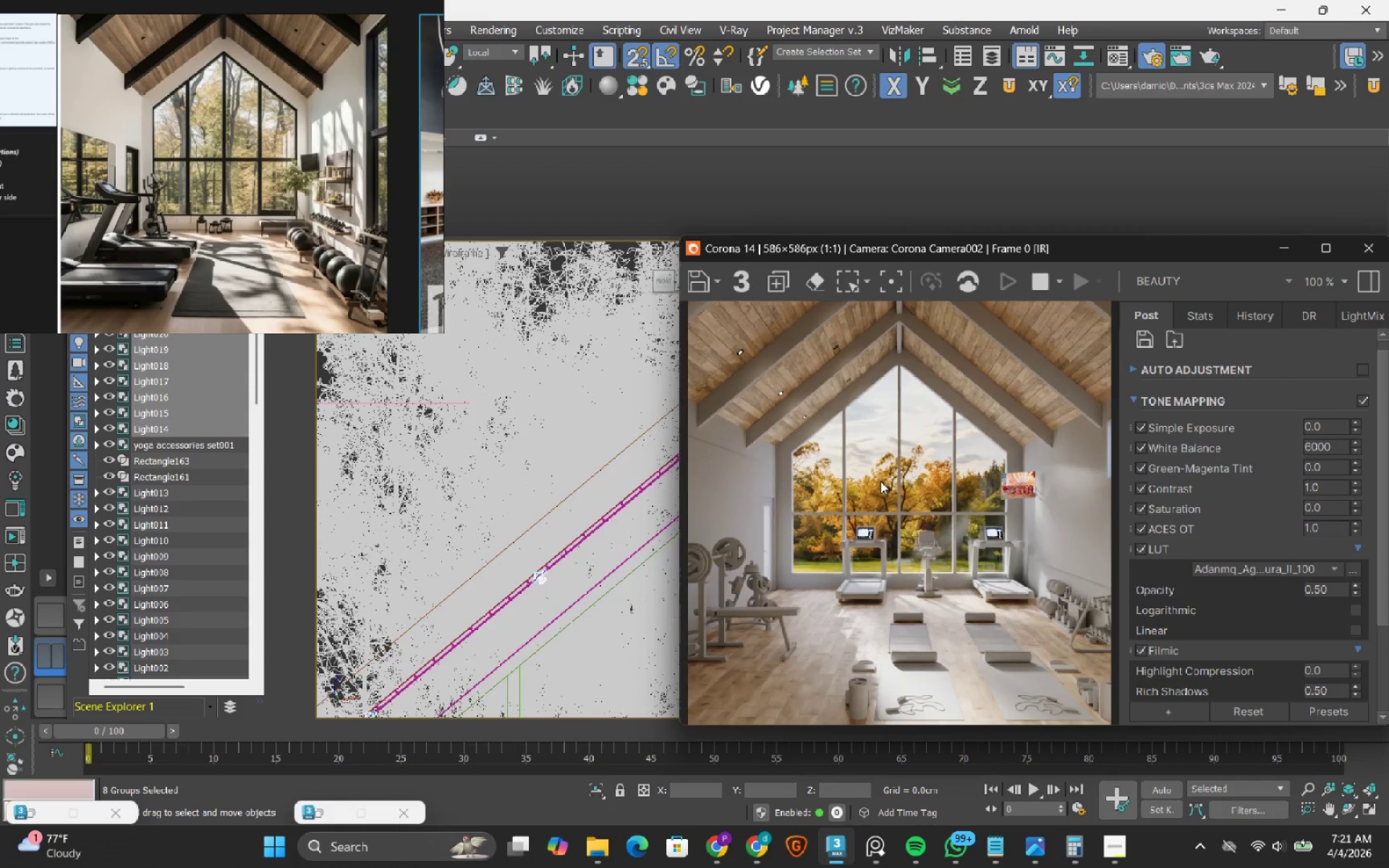 
wait(5.39)
 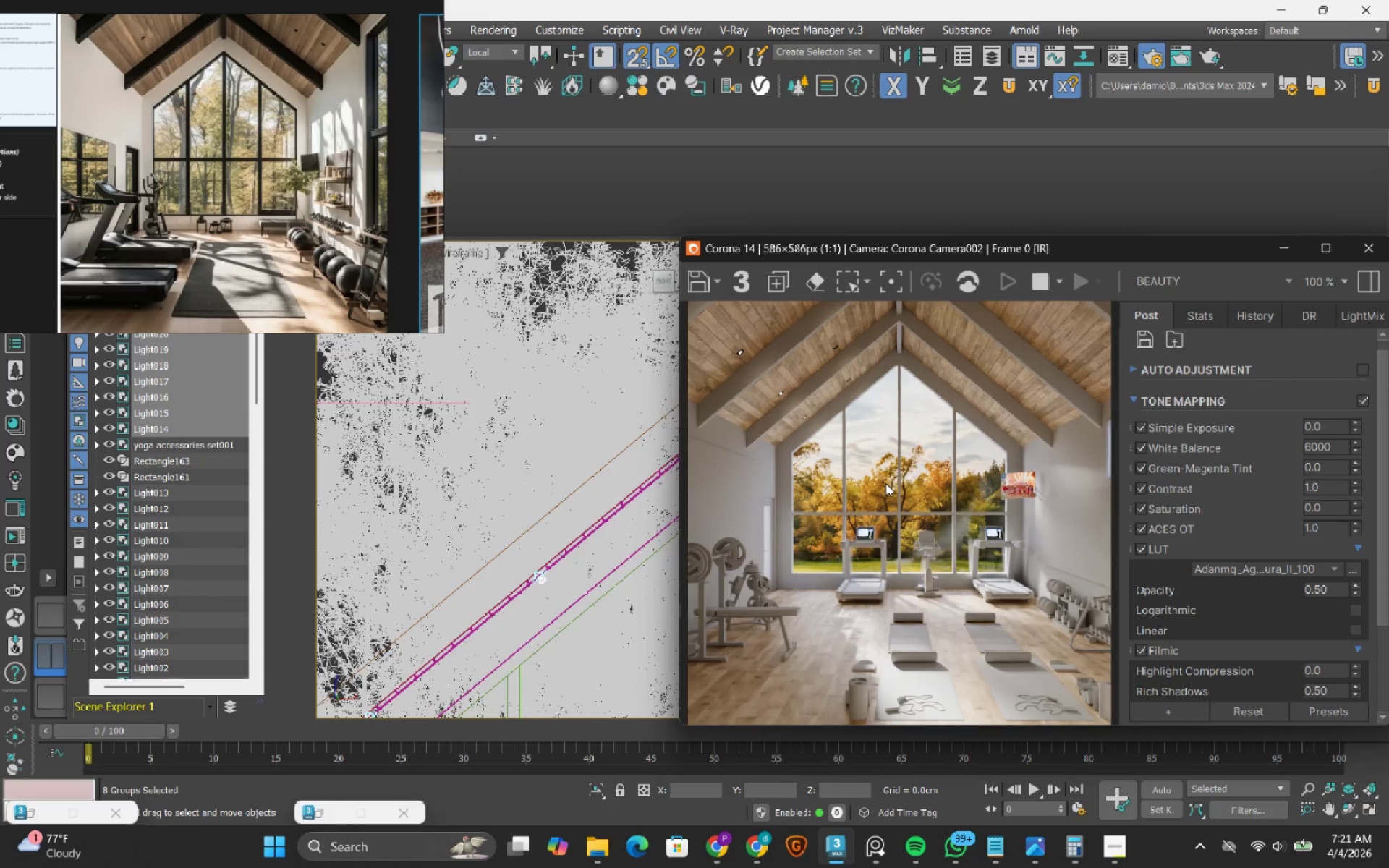 
left_click_drag(start_coordinate=[1087, 252], to_coordinate=[905, 550])
 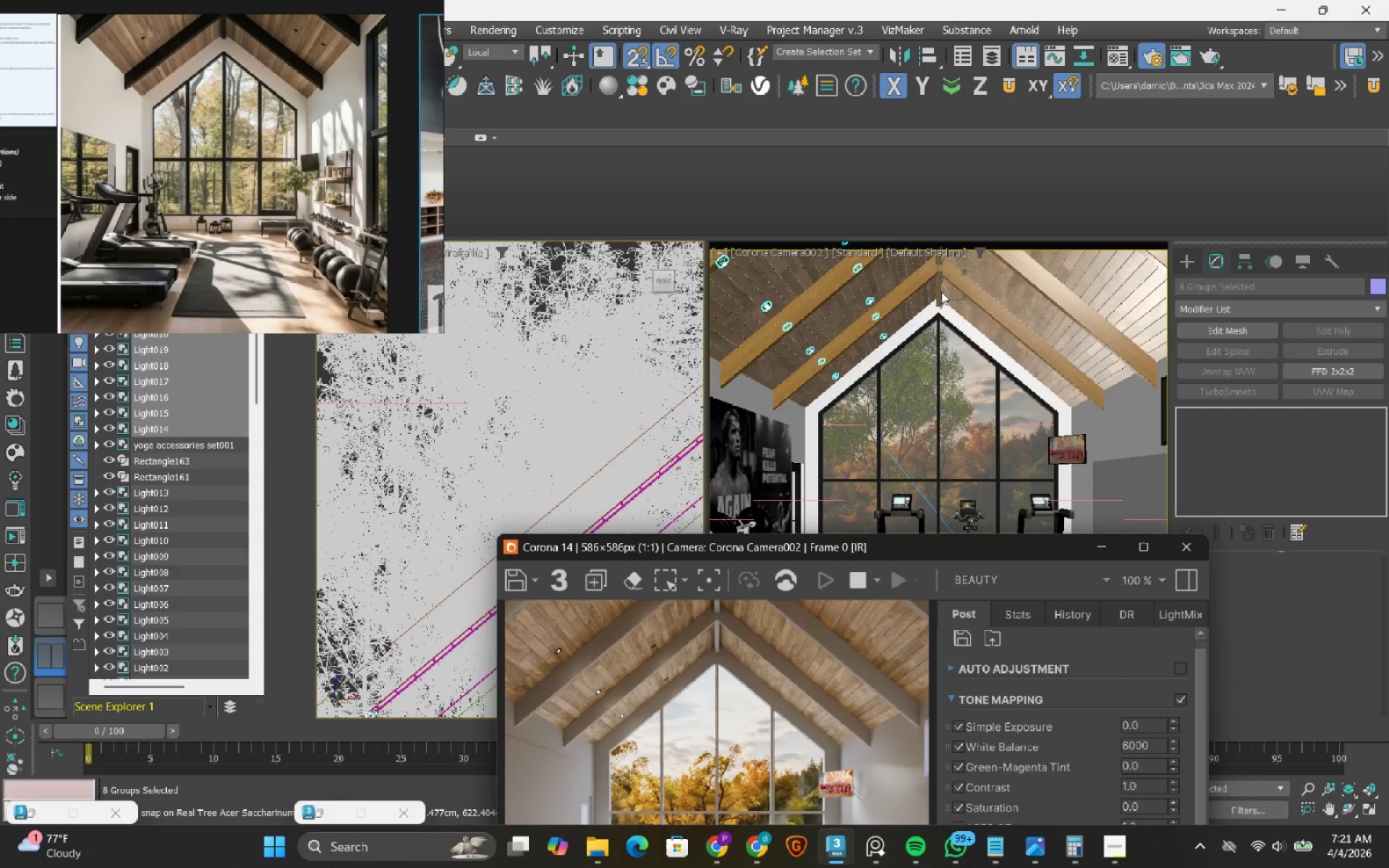 
left_click([936, 282])
 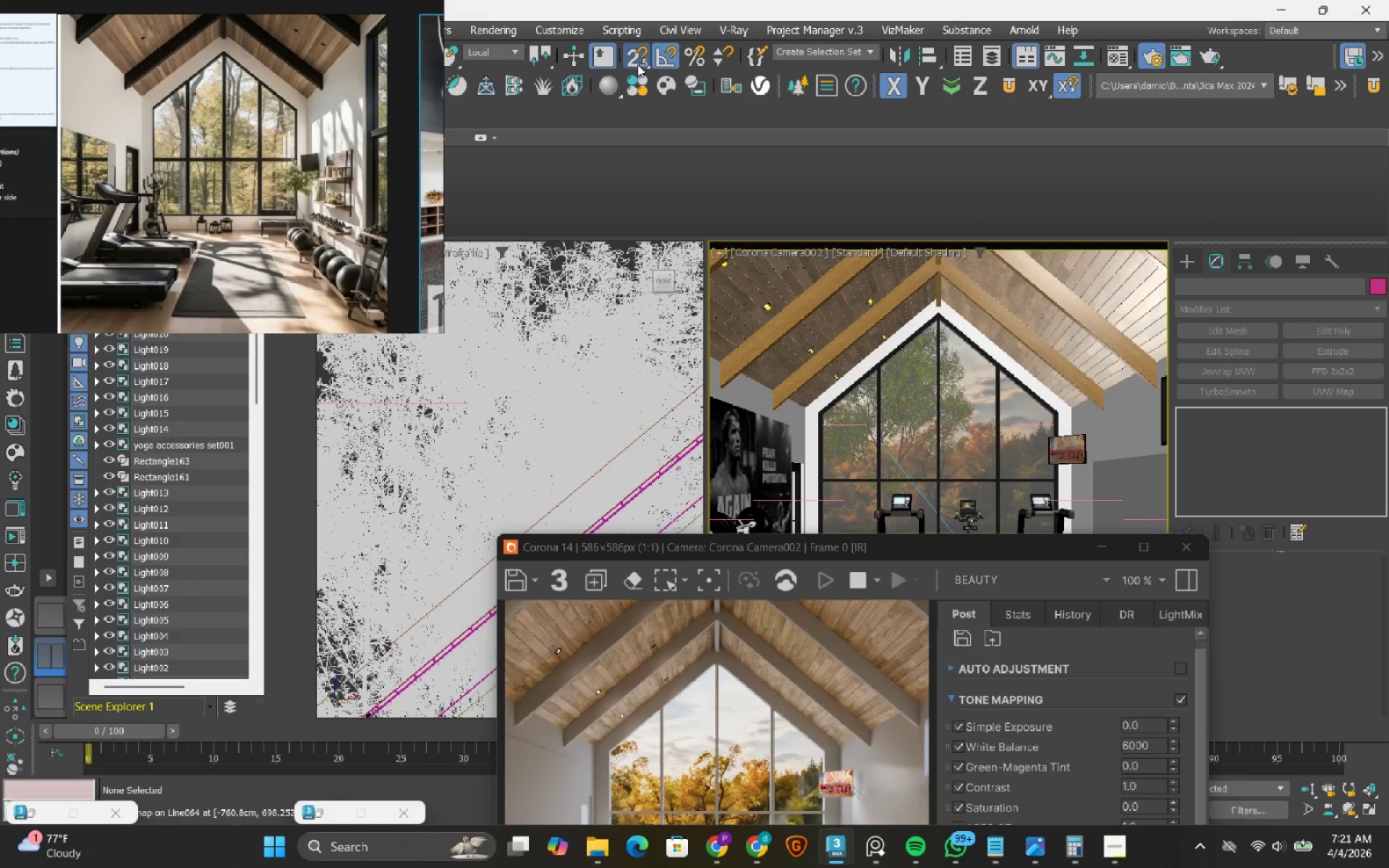 
left_click([637, 64])
 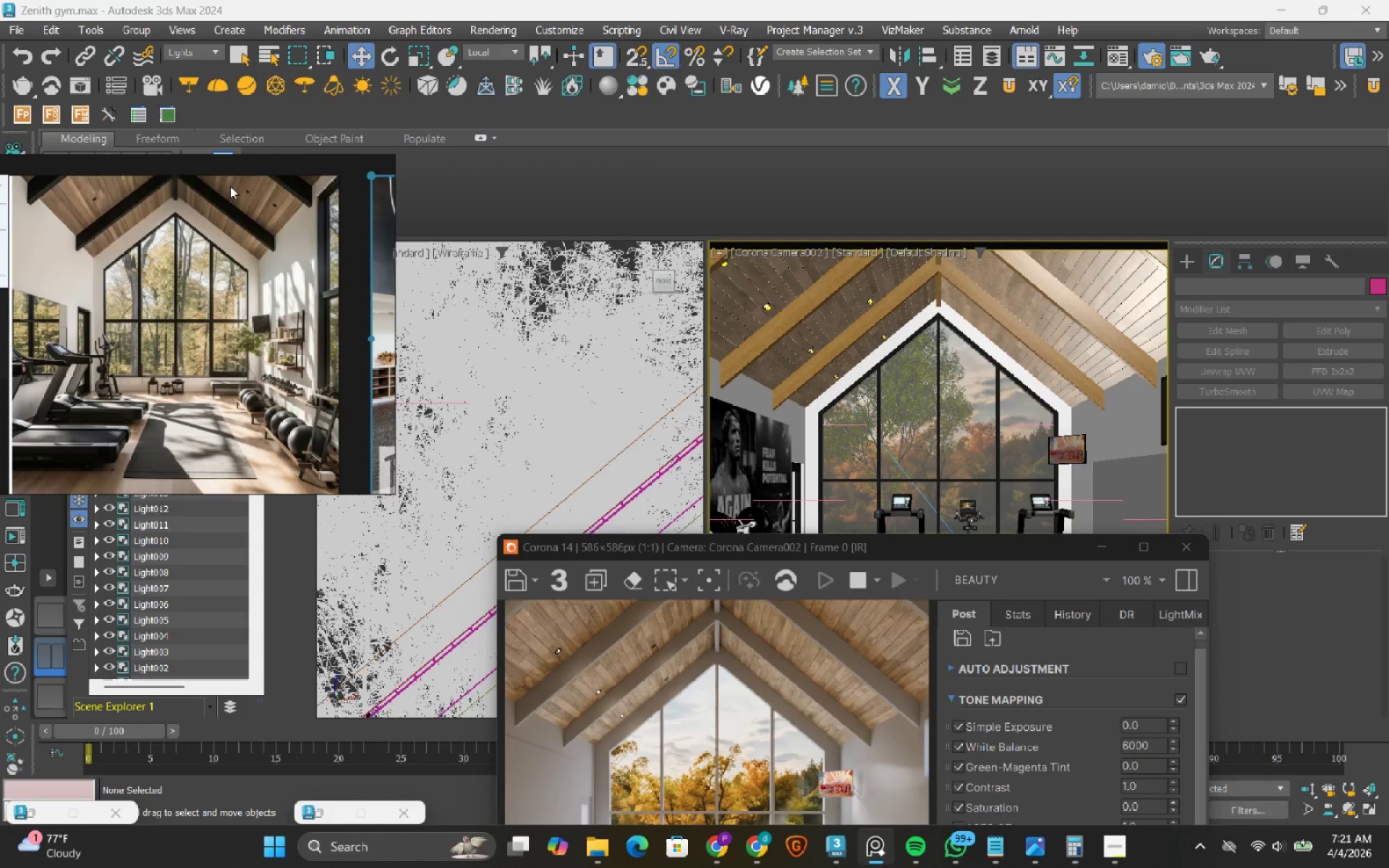 
left_click([195, 56])
 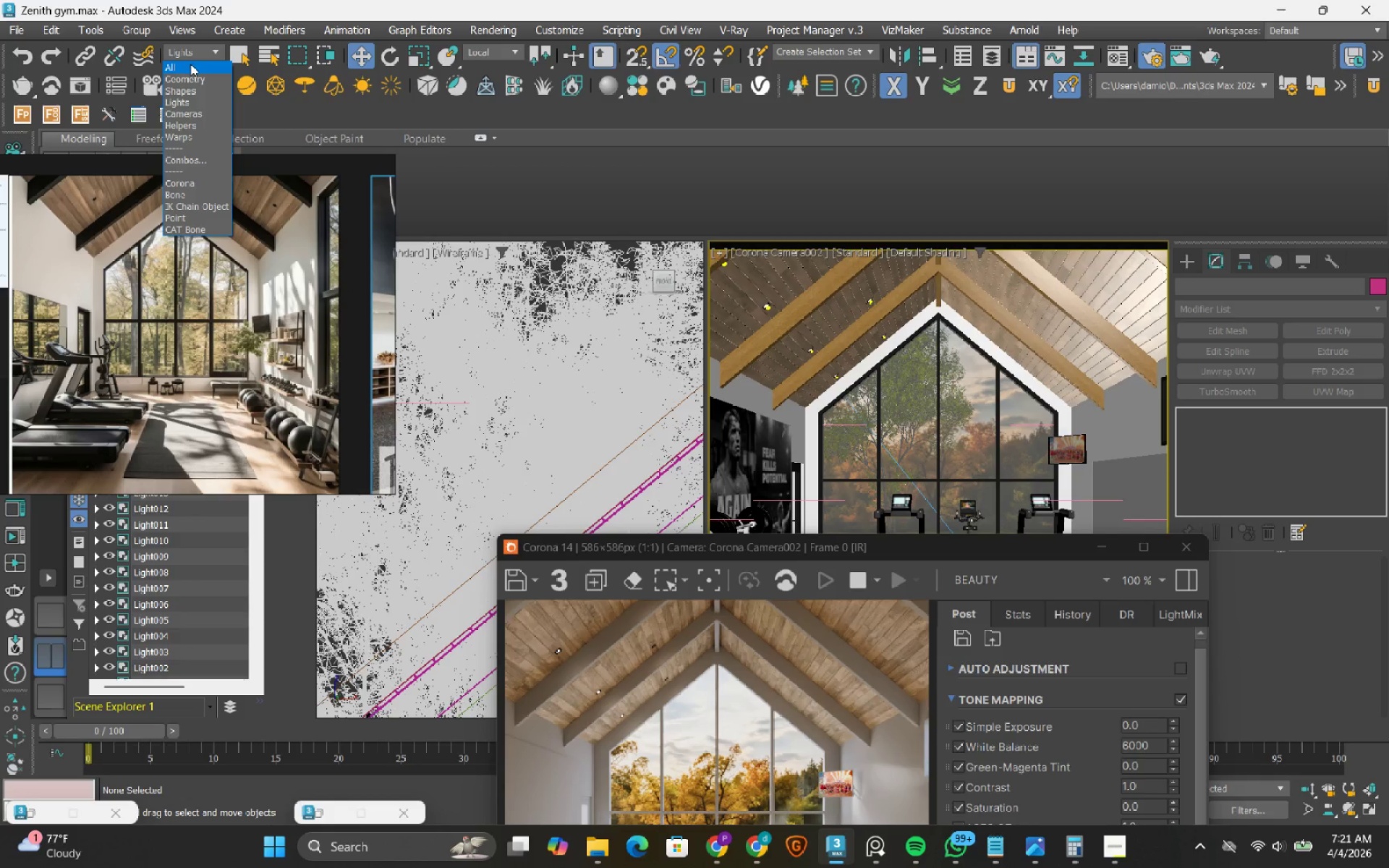 
left_click([190, 64])
 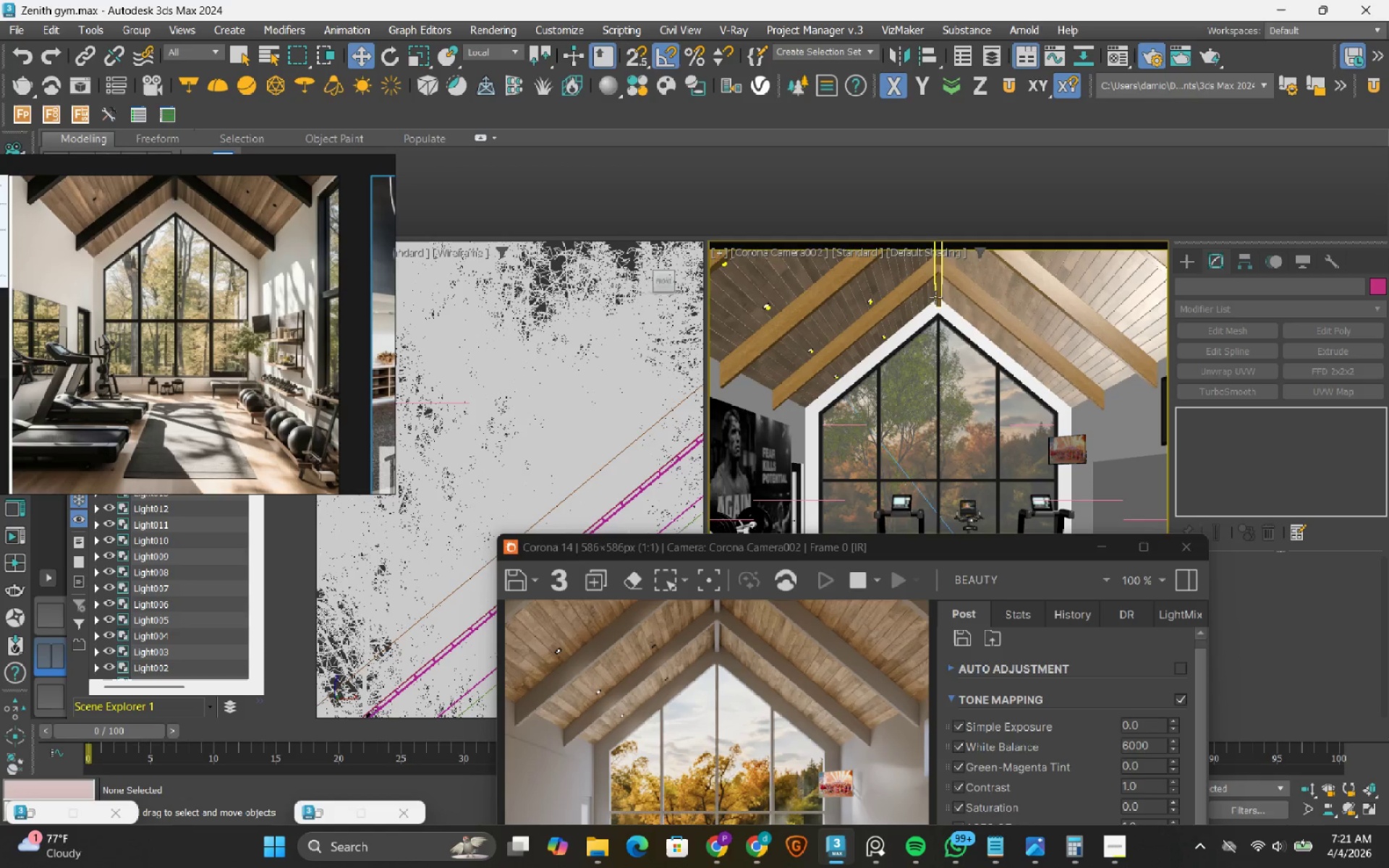 
left_click([935, 297])
 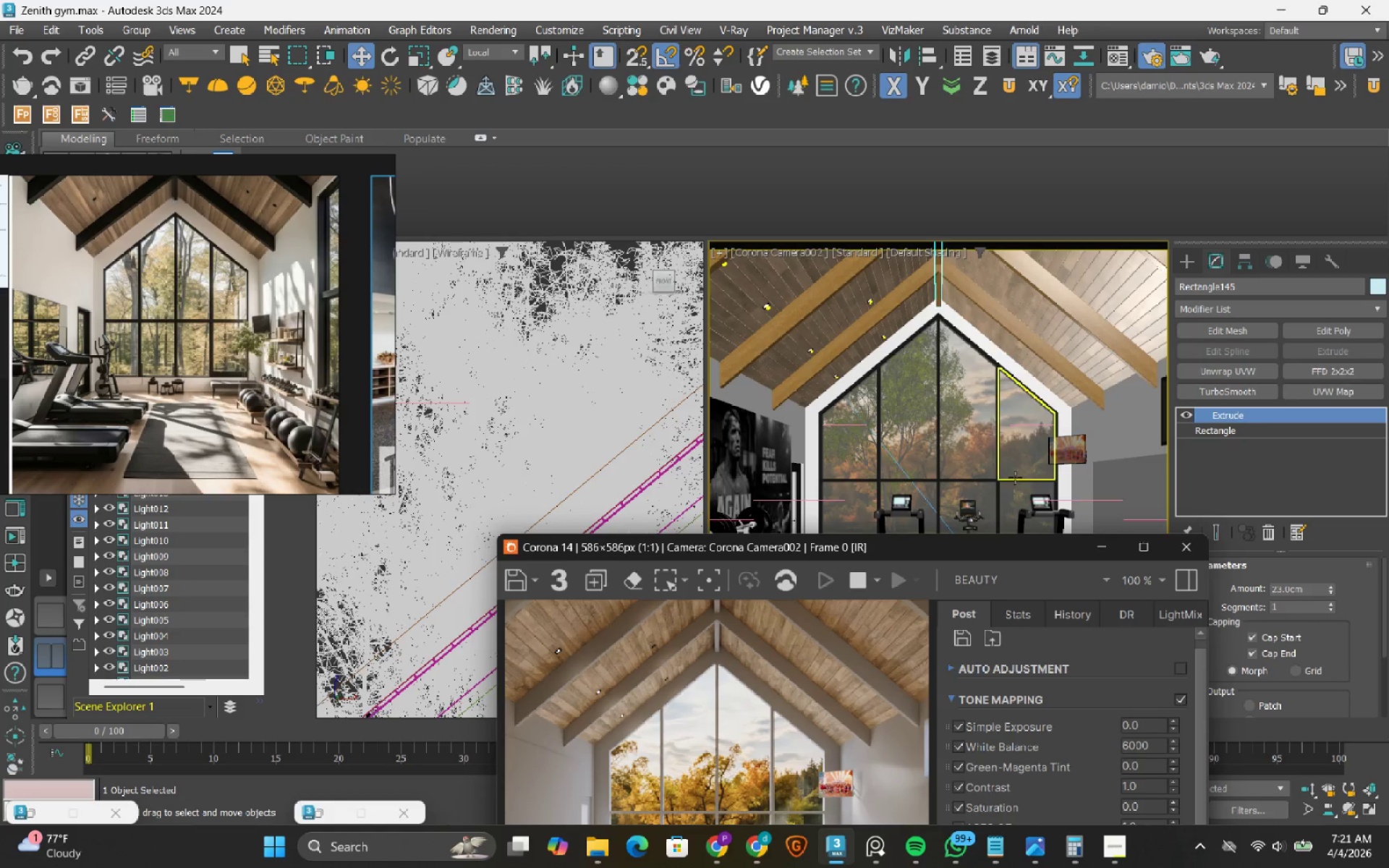 
left_click_drag(start_coordinate=[1010, 549], to_coordinate=[1035, 264])
 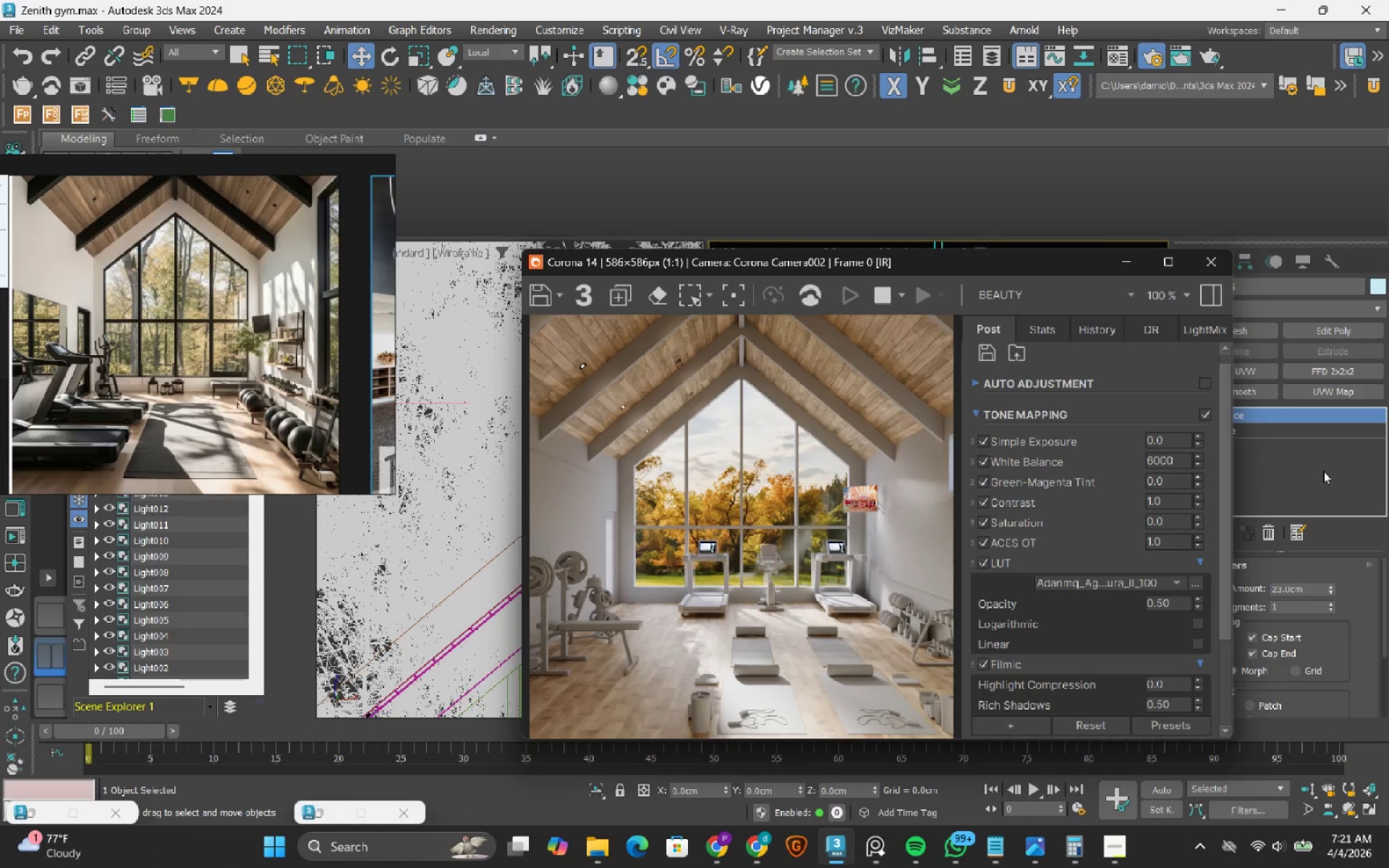 
left_click([1324, 437])
 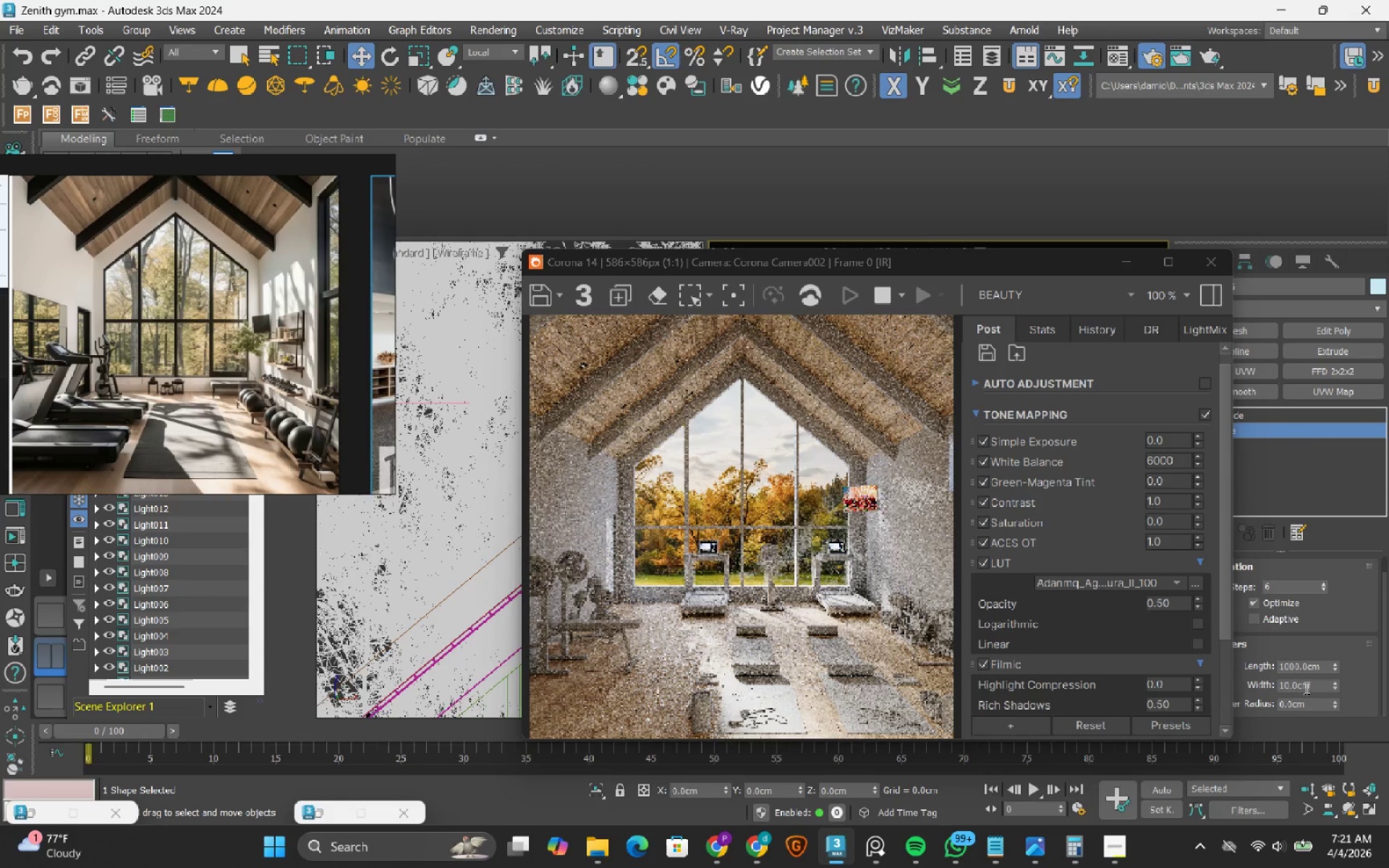 
double_click([1305, 688])
 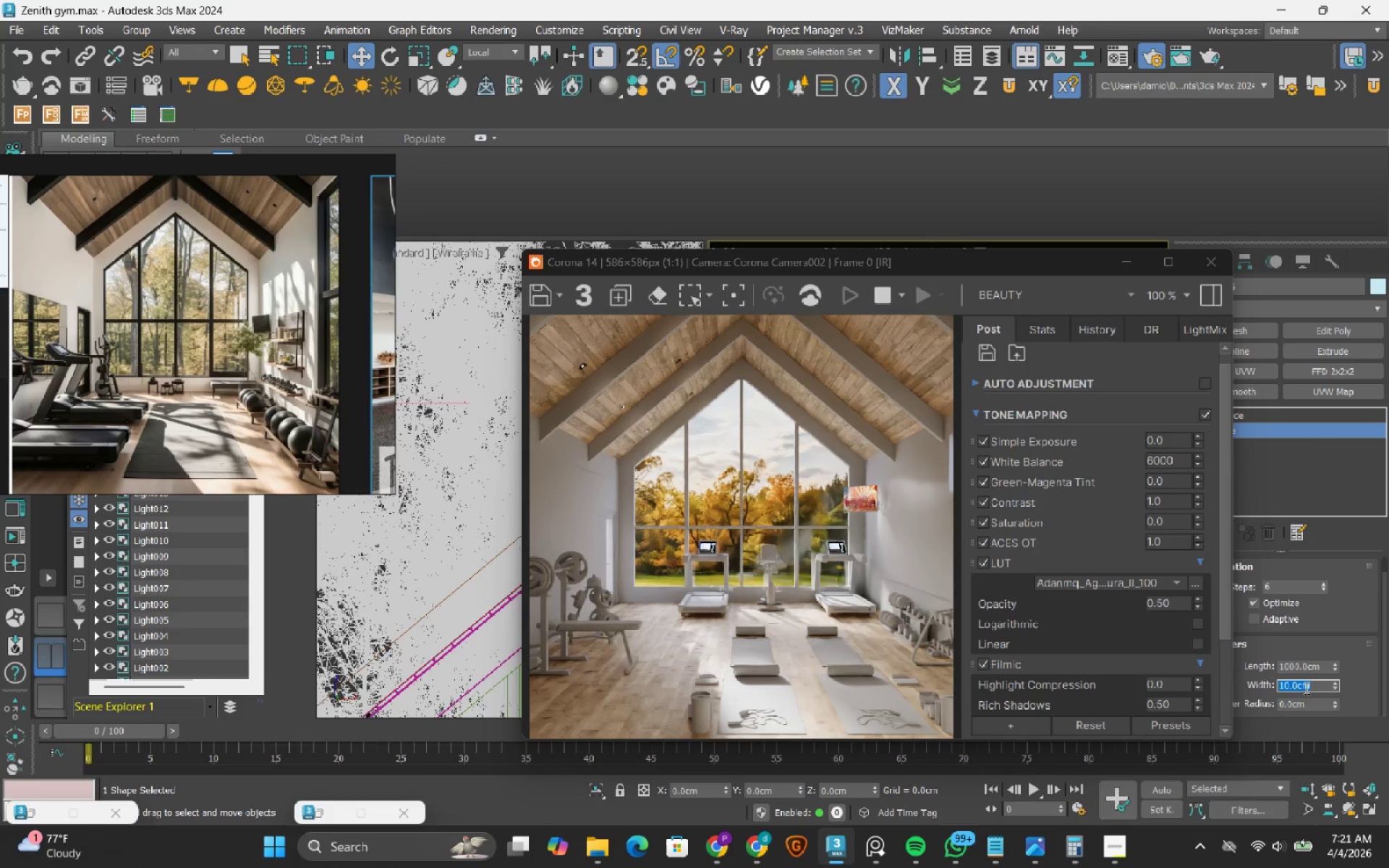 
key(Numpad7)
 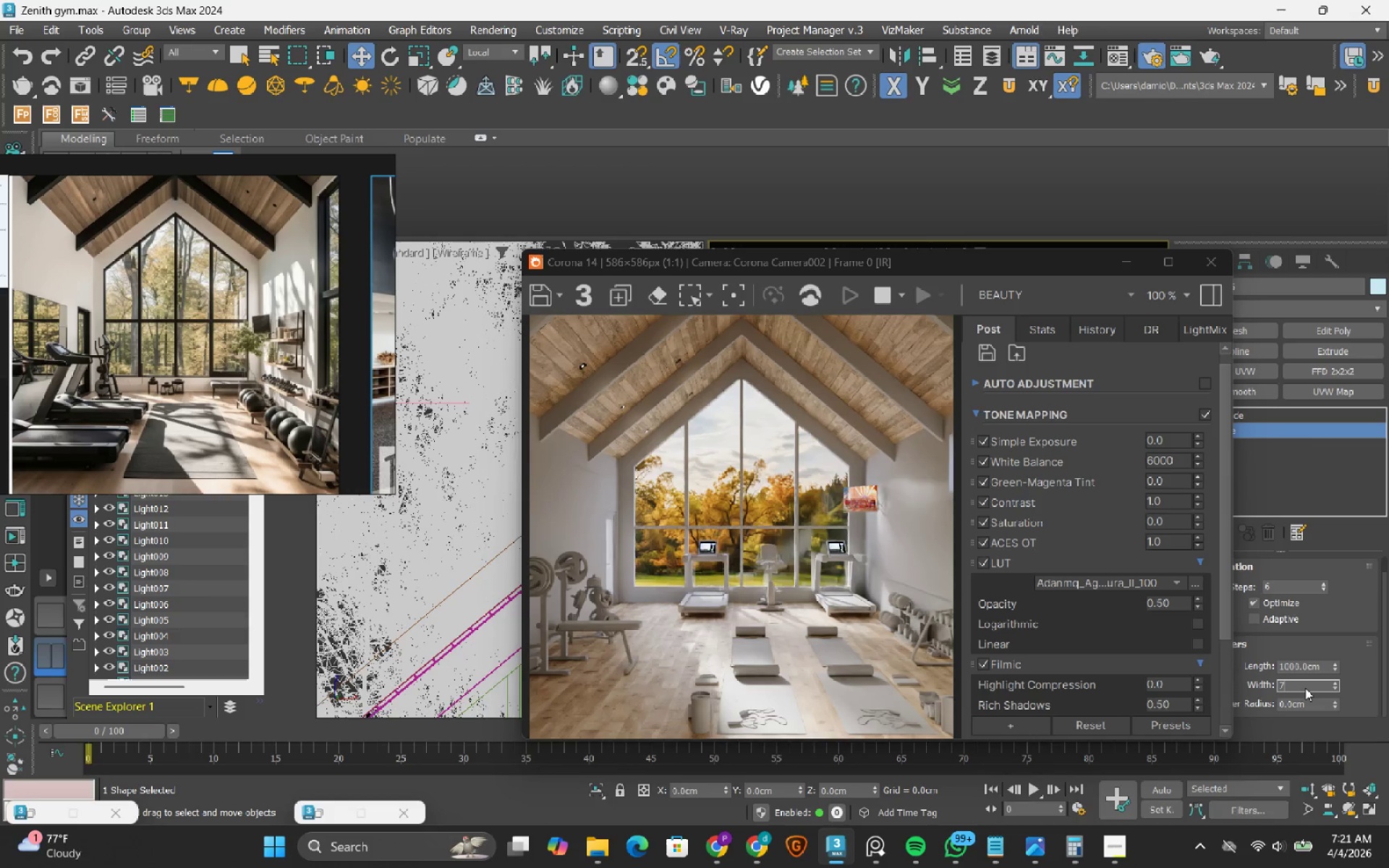 
key(NumpadDecimal)
 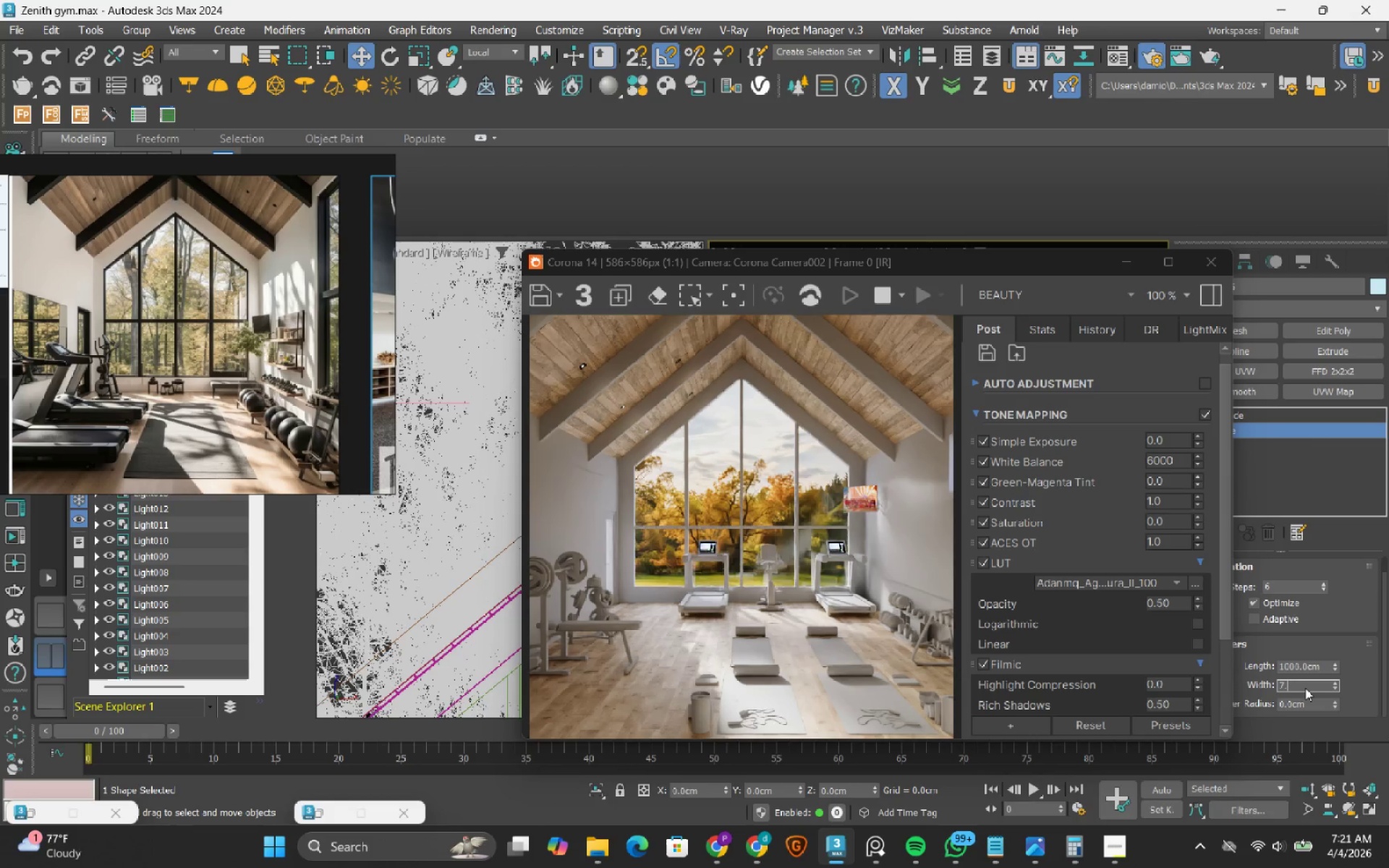 
key(Numpad5)
 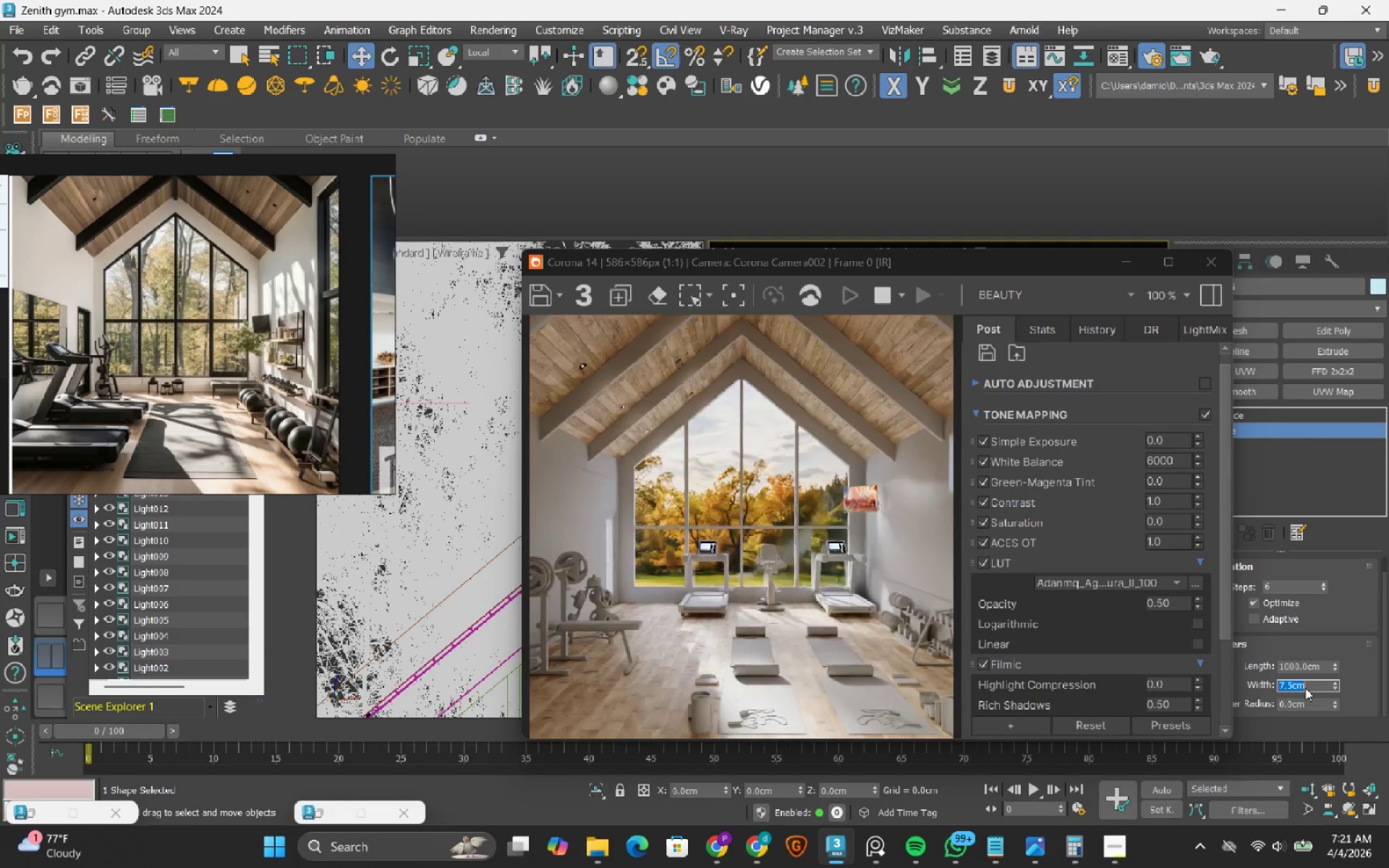 
key(NumpadEnter)
 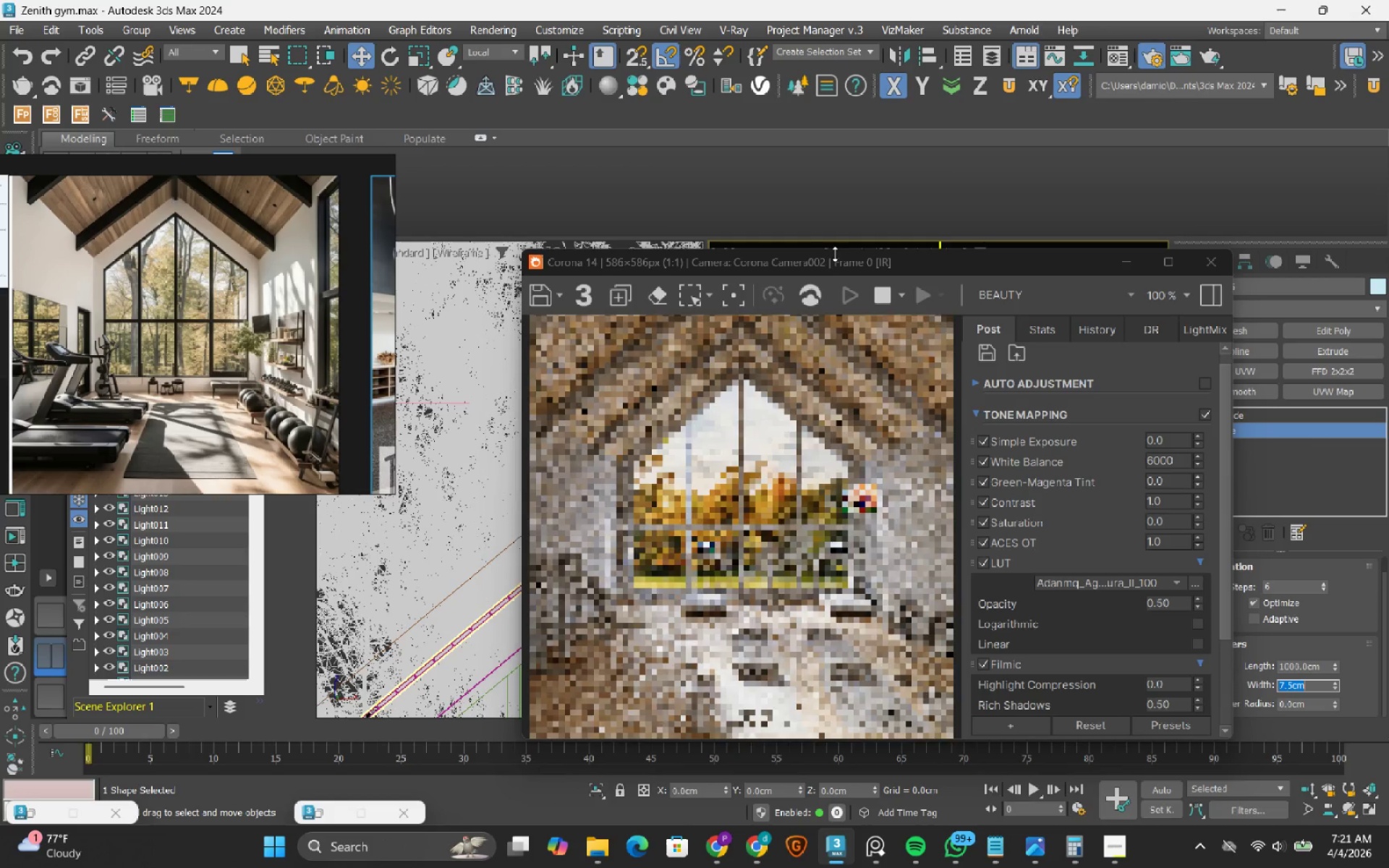 
left_click_drag(start_coordinate=[828, 263], to_coordinate=[643, 293])
 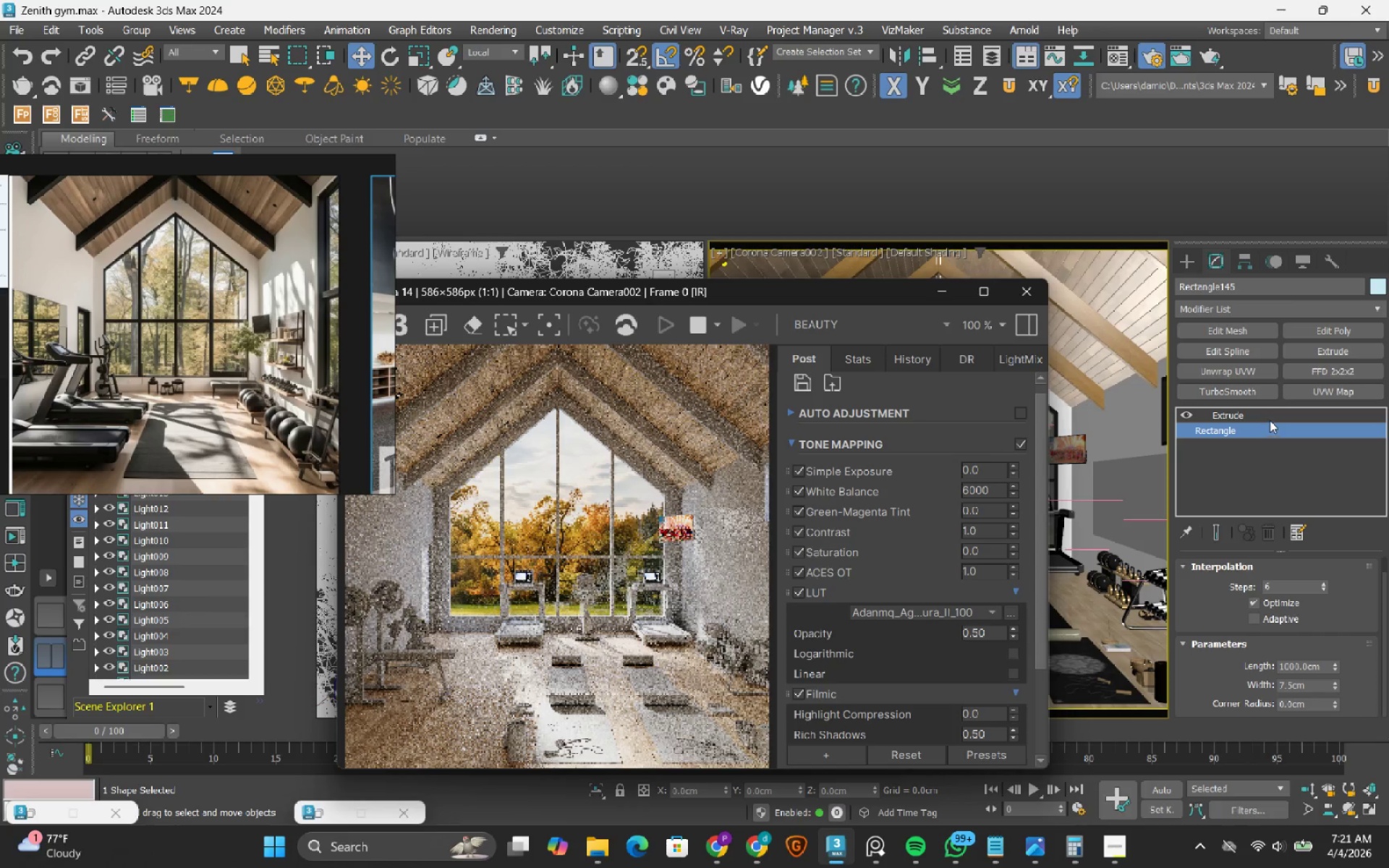 
left_click([1270, 416])
 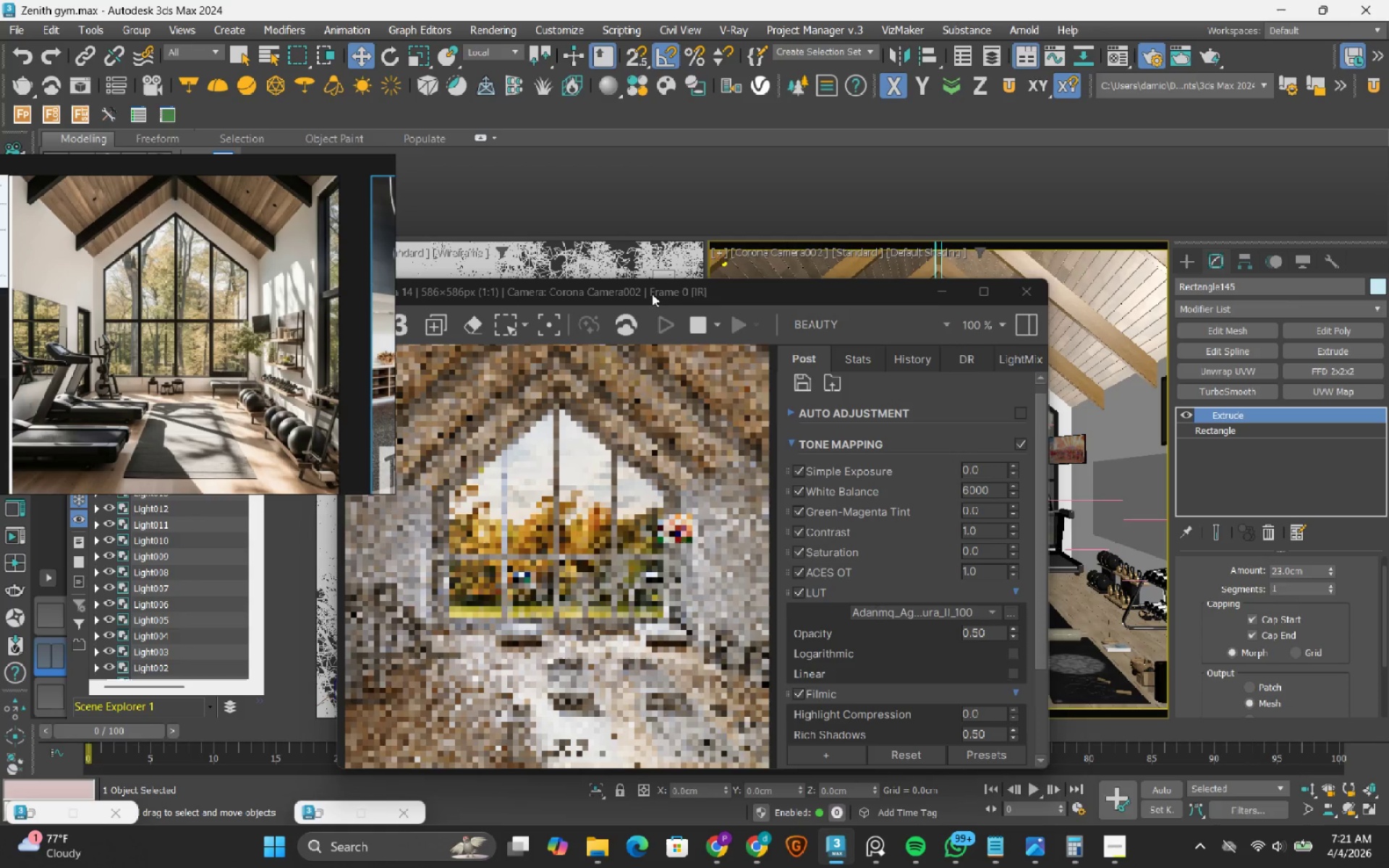 
left_click_drag(start_coordinate=[651, 294], to_coordinate=[1105, 235])
 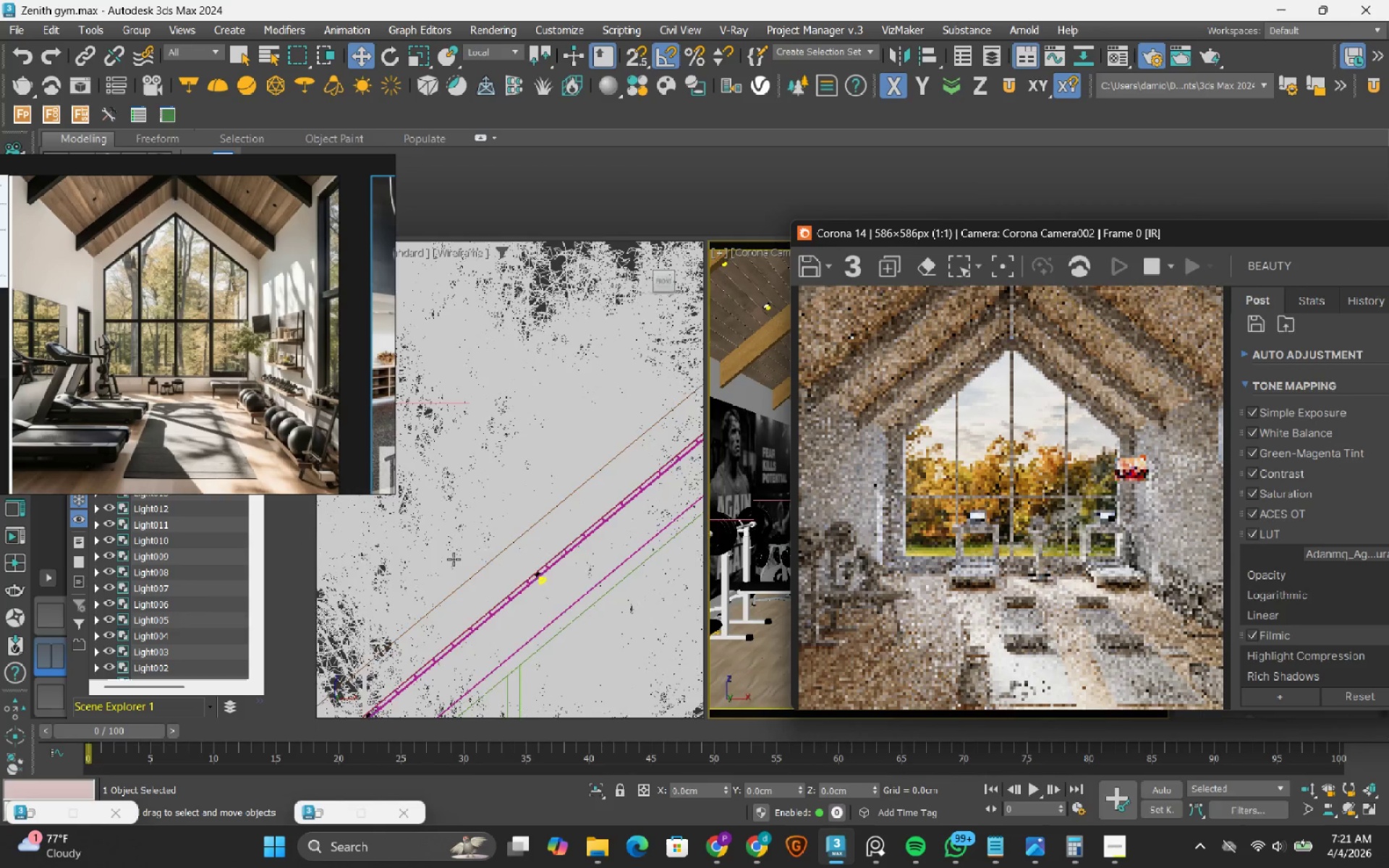 
scroll: coordinate [453, 559], scroll_direction: down, amount: 4.0
 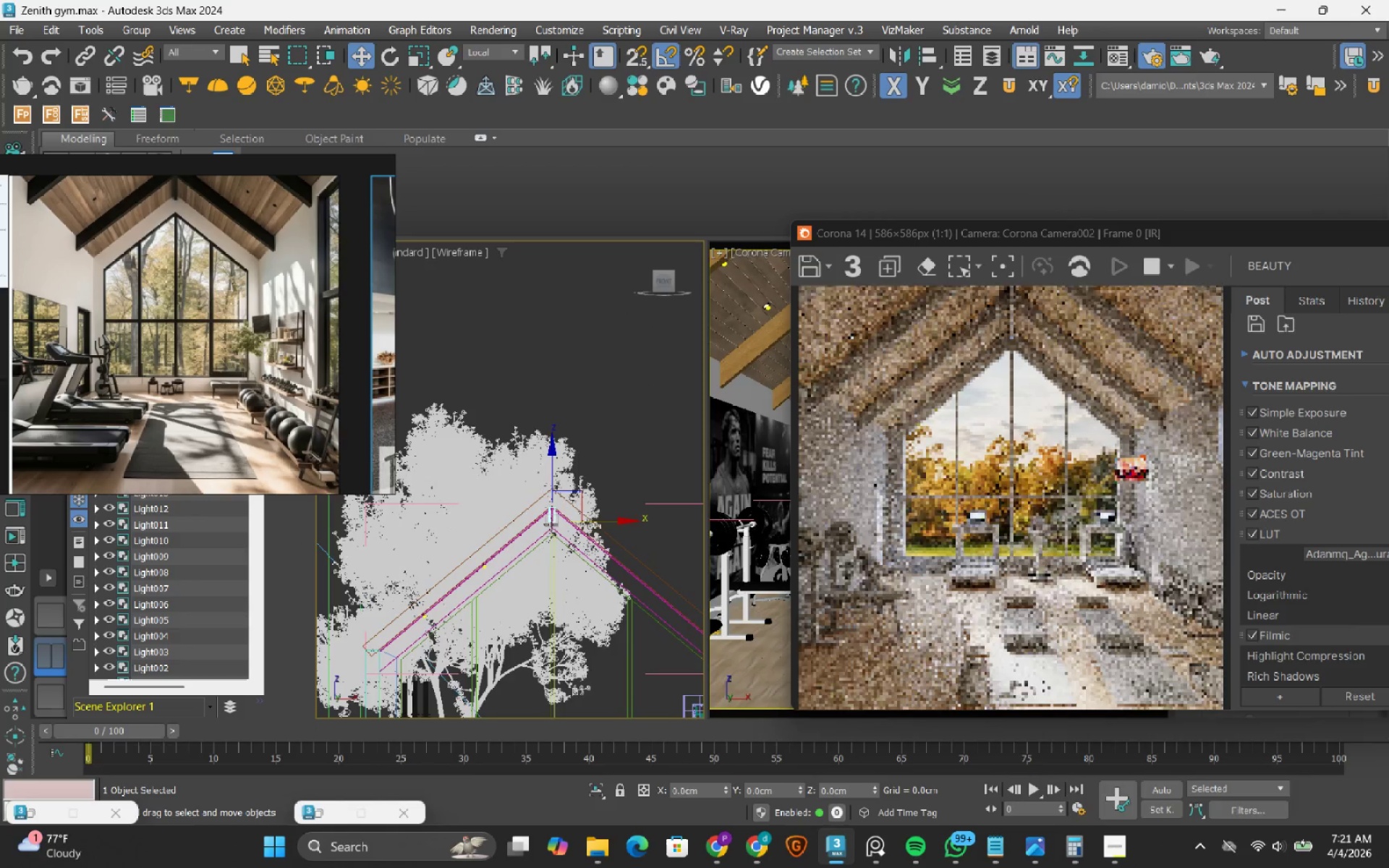 
scroll: coordinate [562, 498], scroll_direction: up, amount: 7.0
 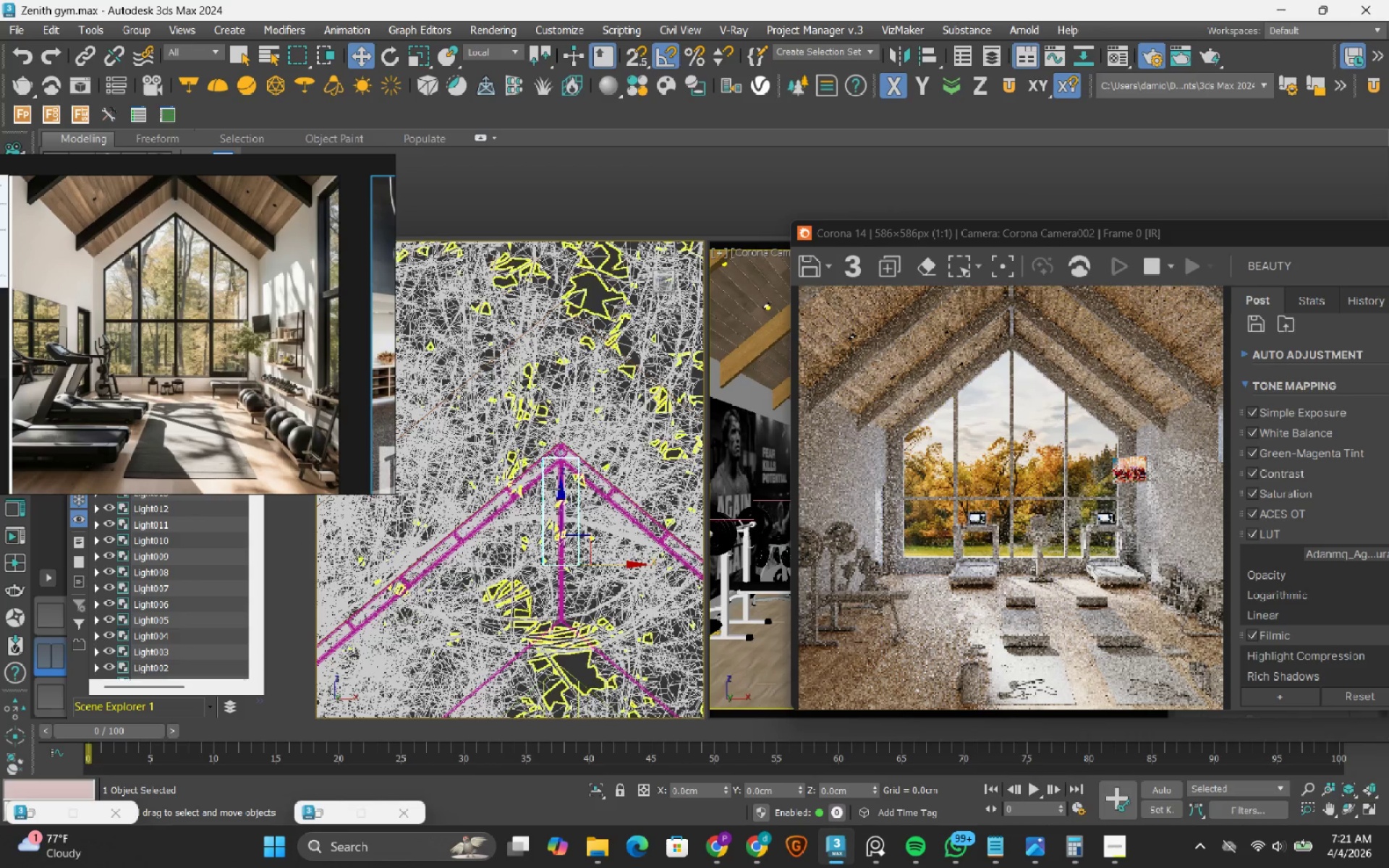 
key(S)
 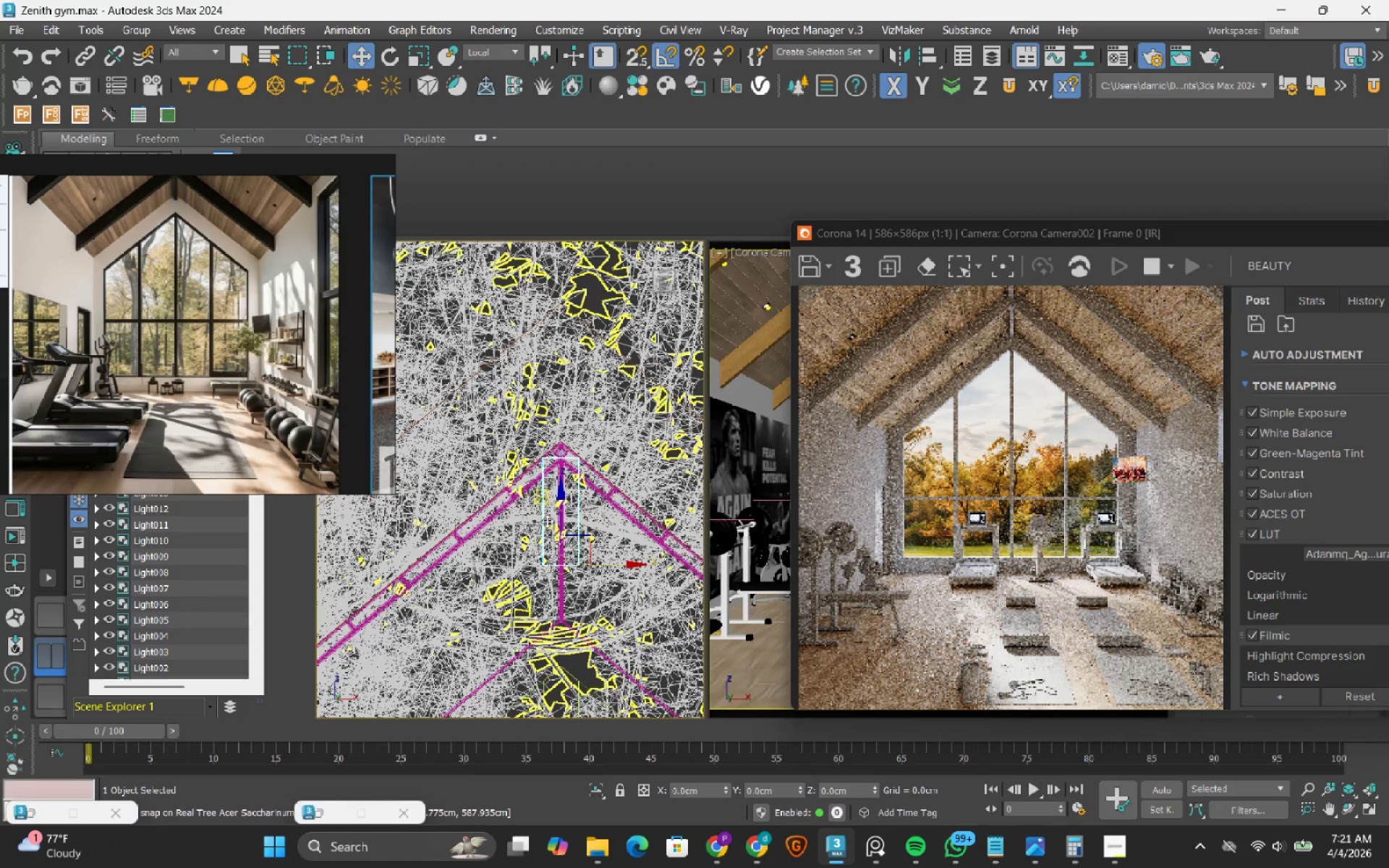 
scroll: coordinate [547, 521], scroll_direction: up, amount: 2.0
 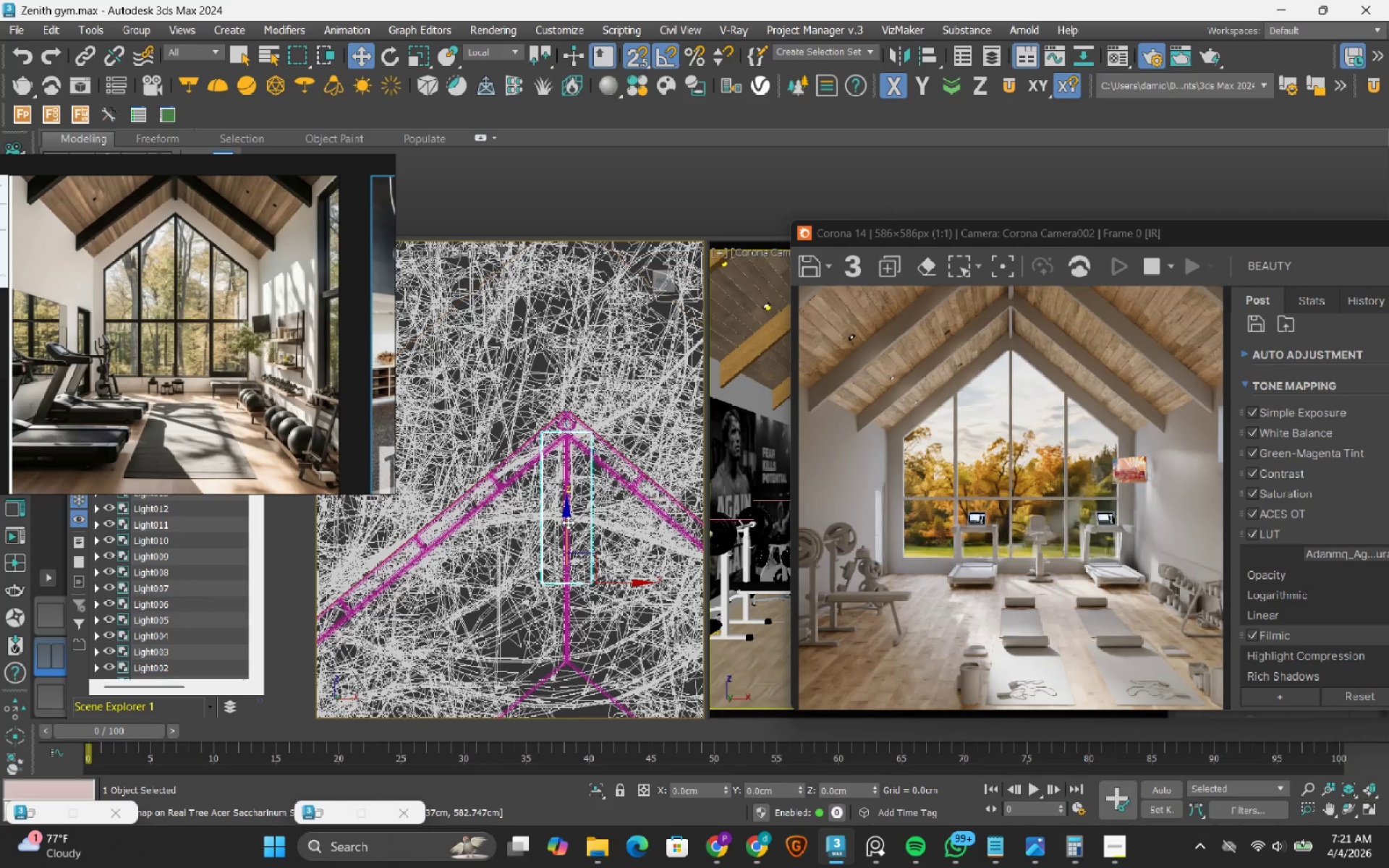 
left_click_drag(start_coordinate=[569, 520], to_coordinate=[558, 511])
 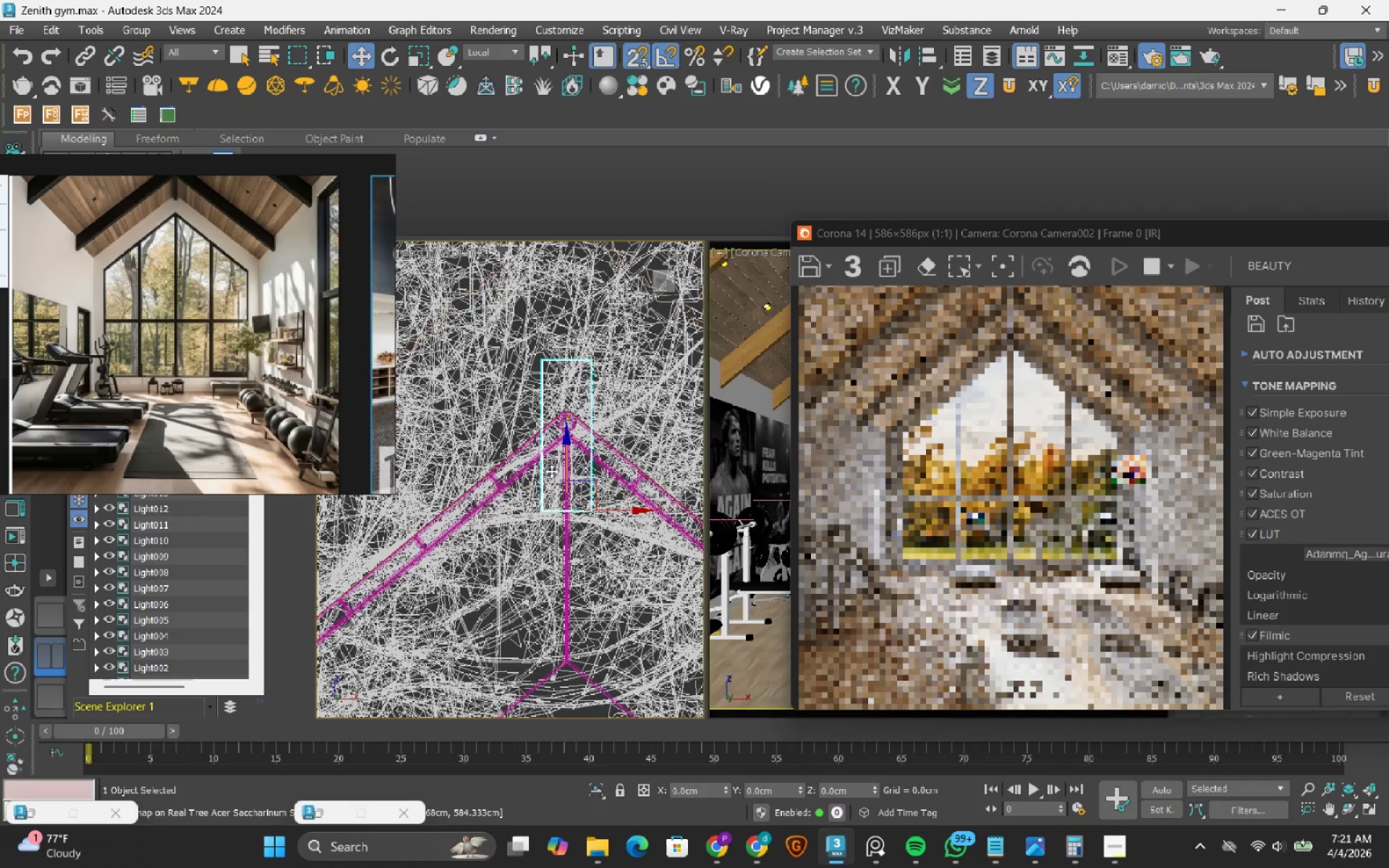 
key(S)
 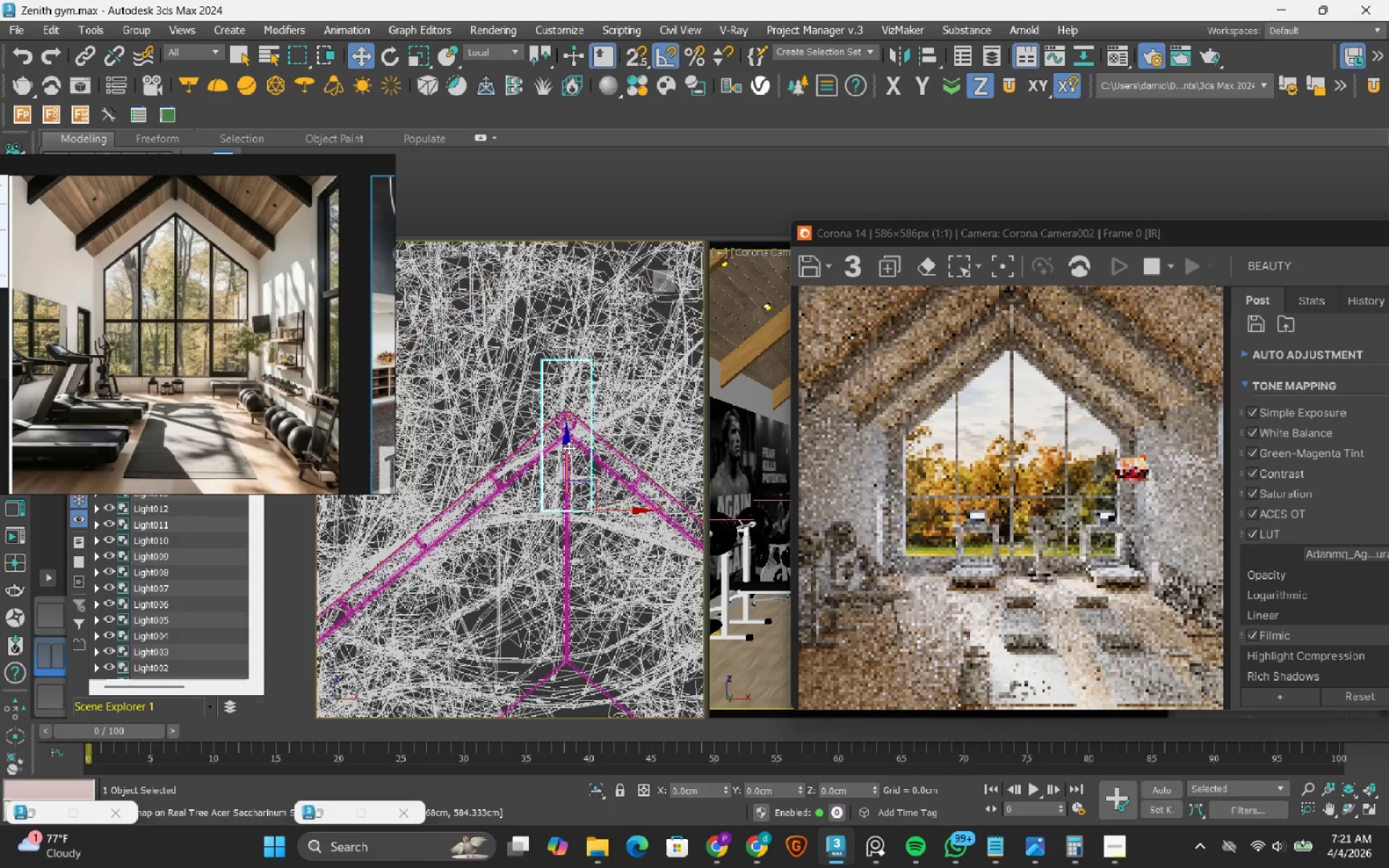 
left_click_drag(start_coordinate=[567, 450], to_coordinate=[555, 502])
 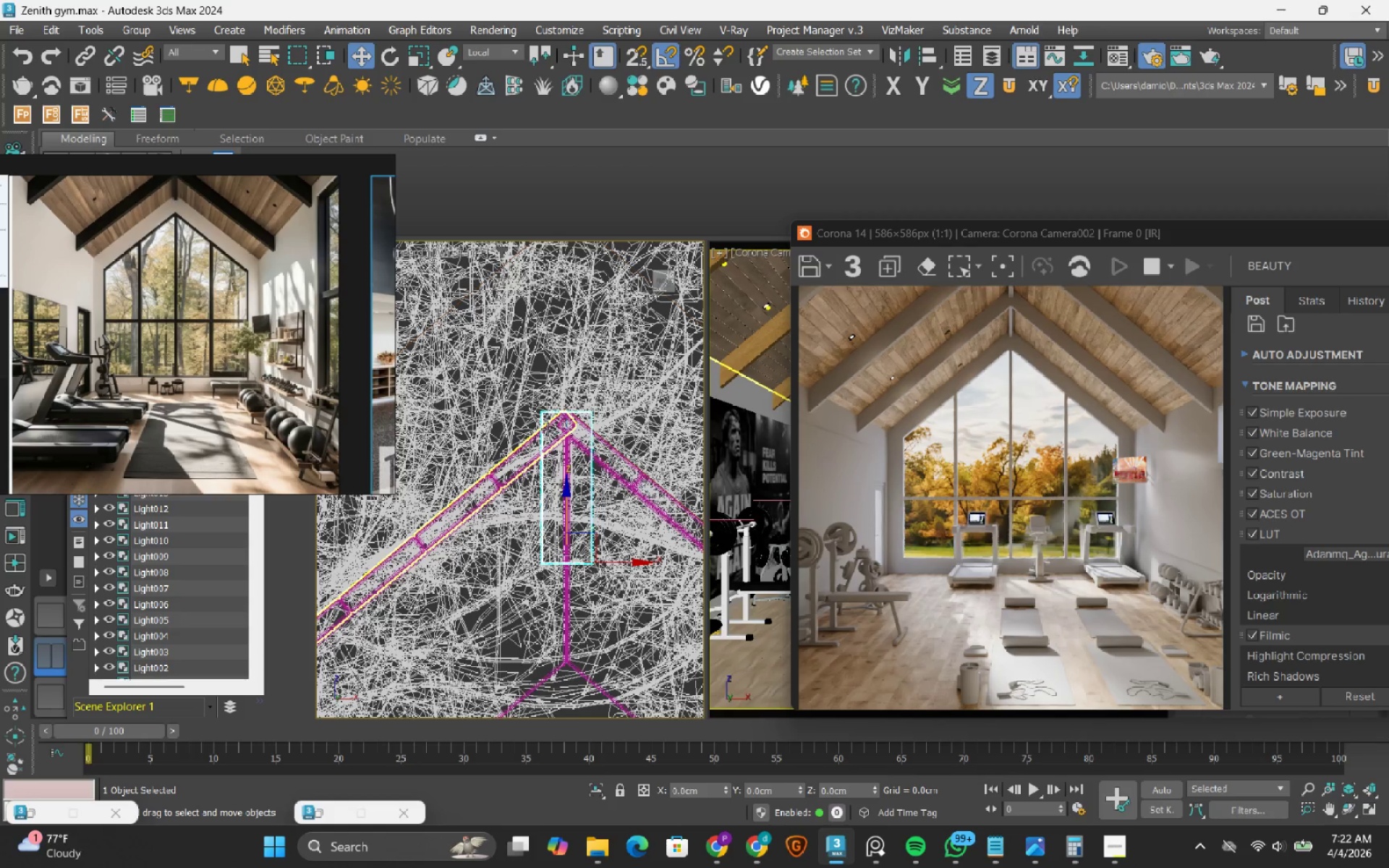 
wait(19.11)
 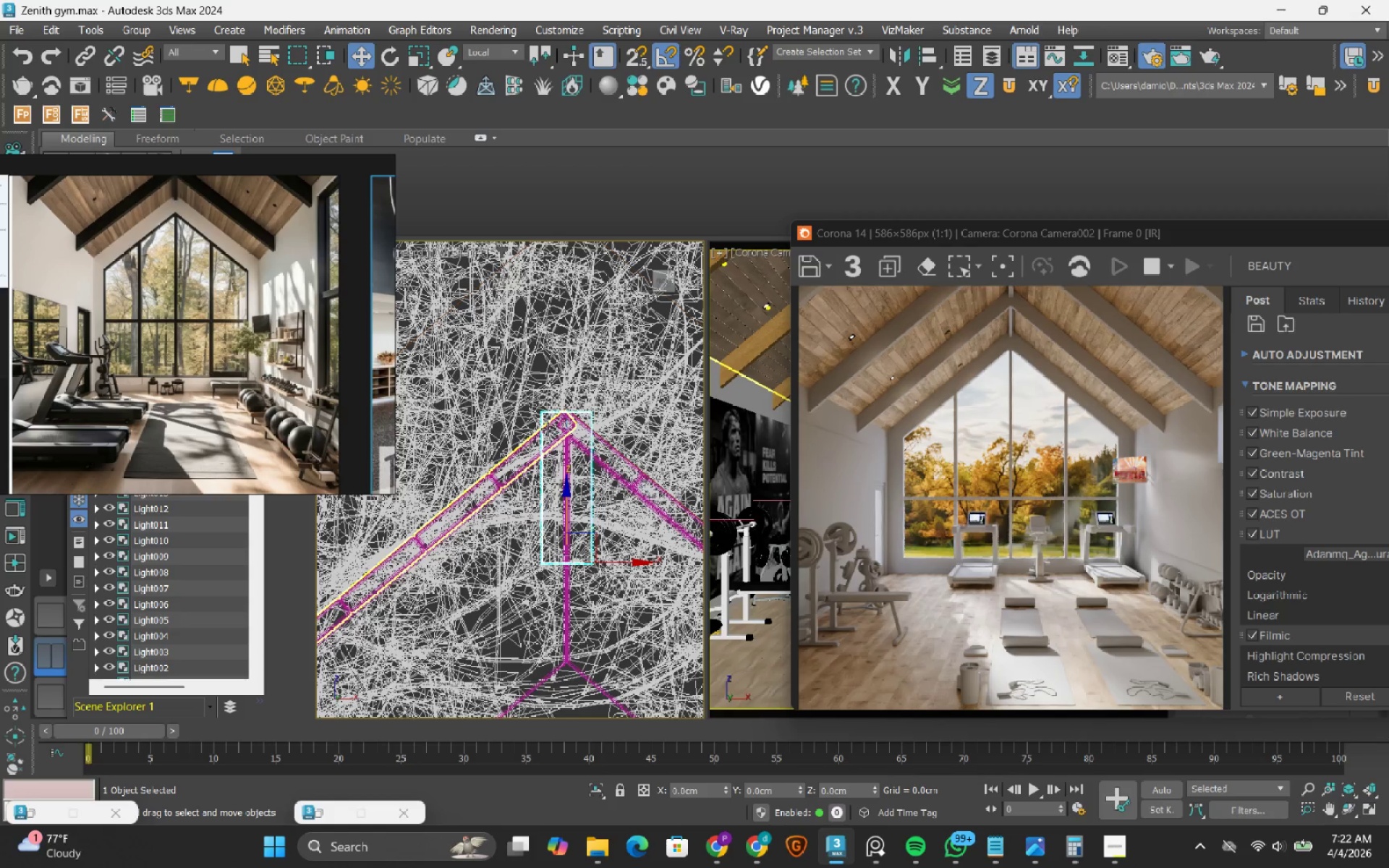 
left_click_drag(start_coordinate=[1024, 231], to_coordinate=[770, 123])
 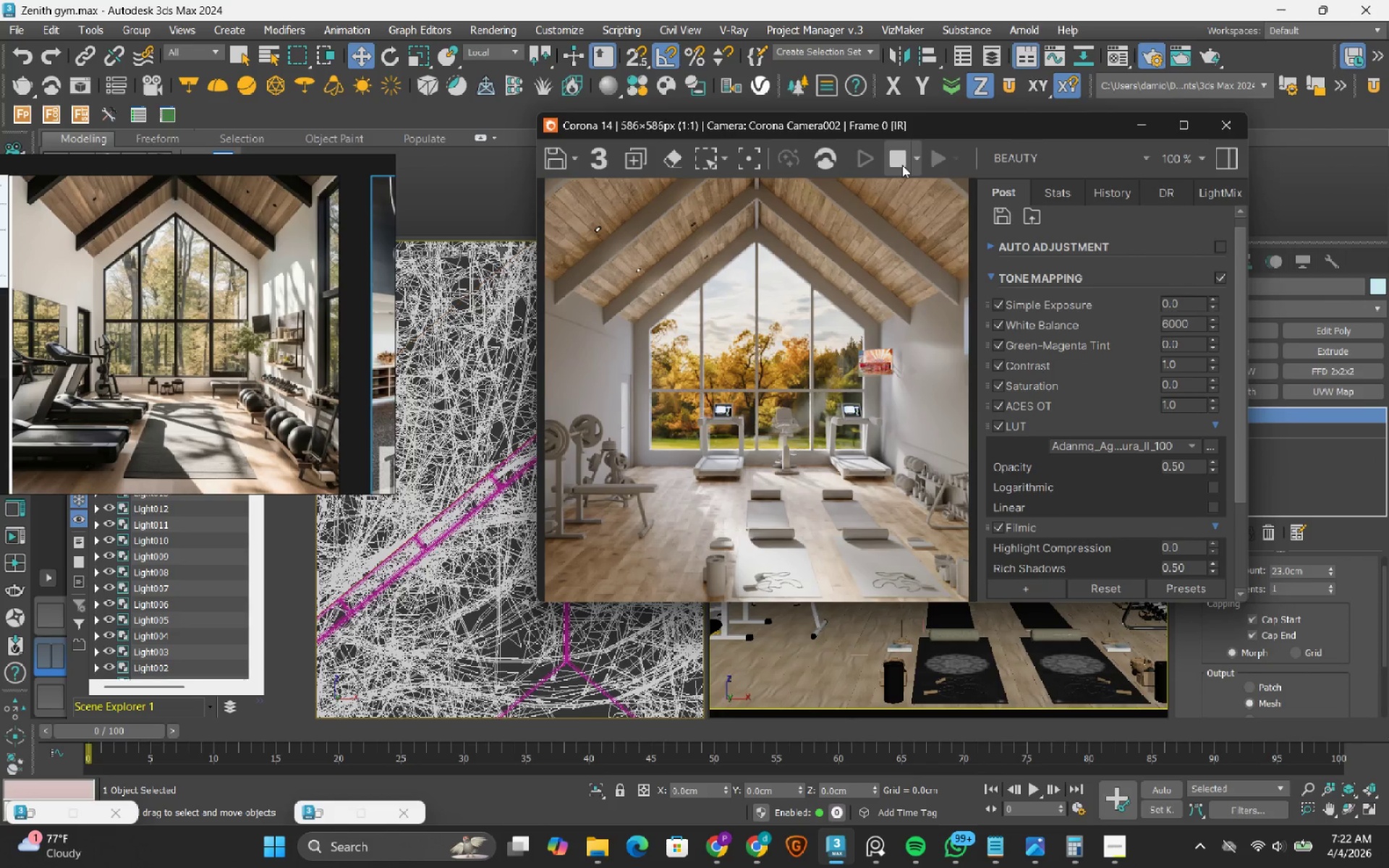 
wait(7.31)
 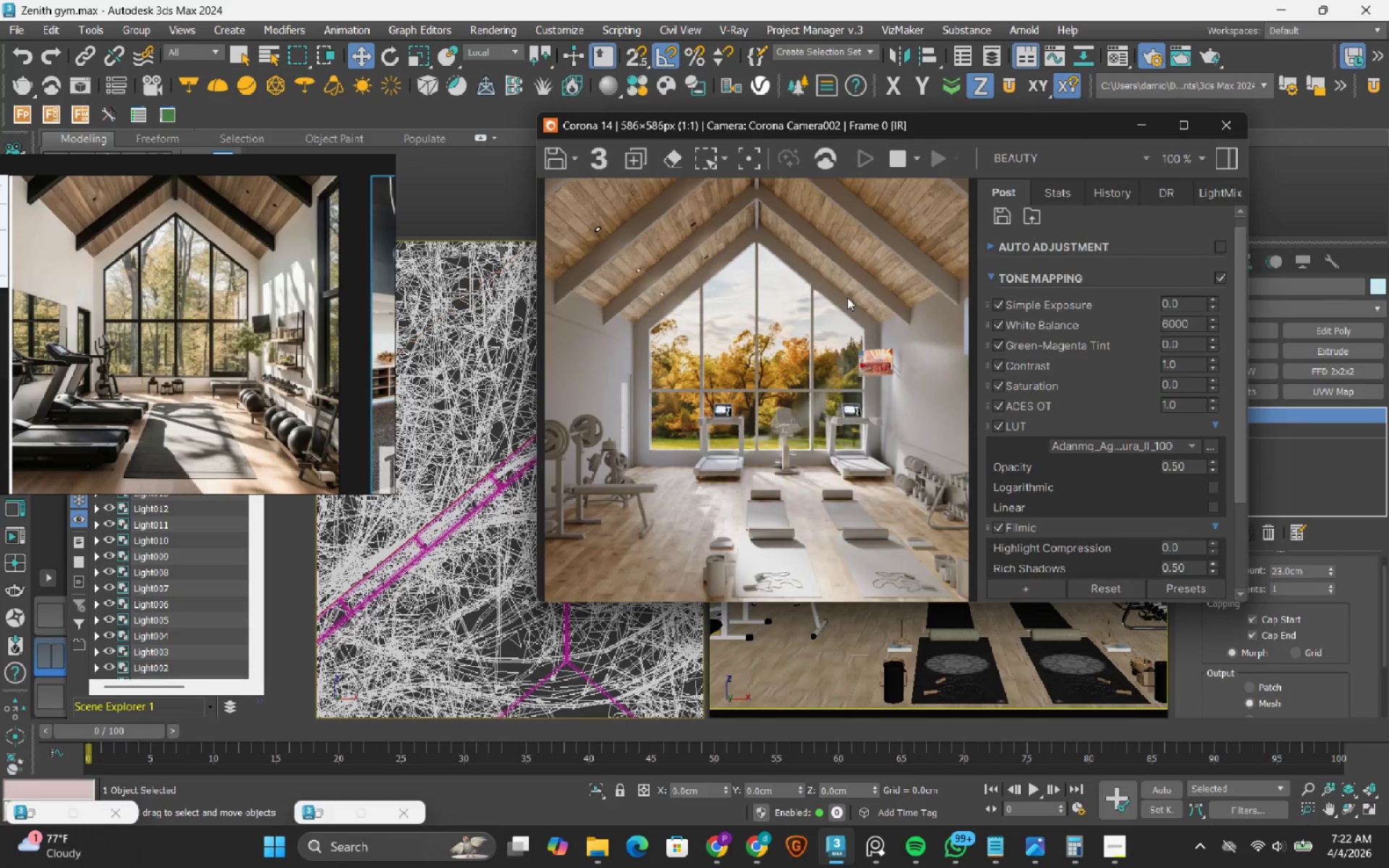 
left_click([901, 149])
 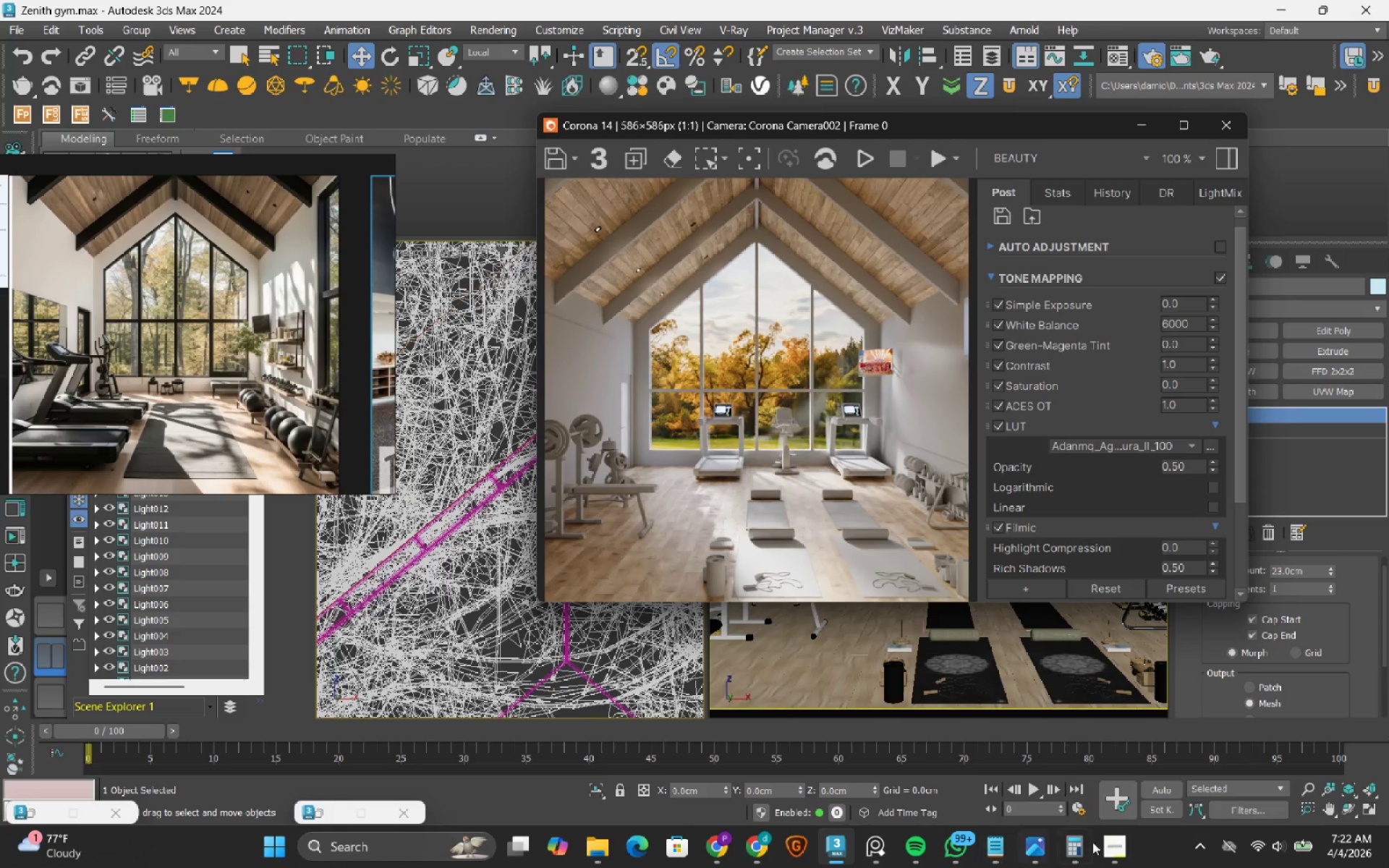 
left_click([1110, 853])